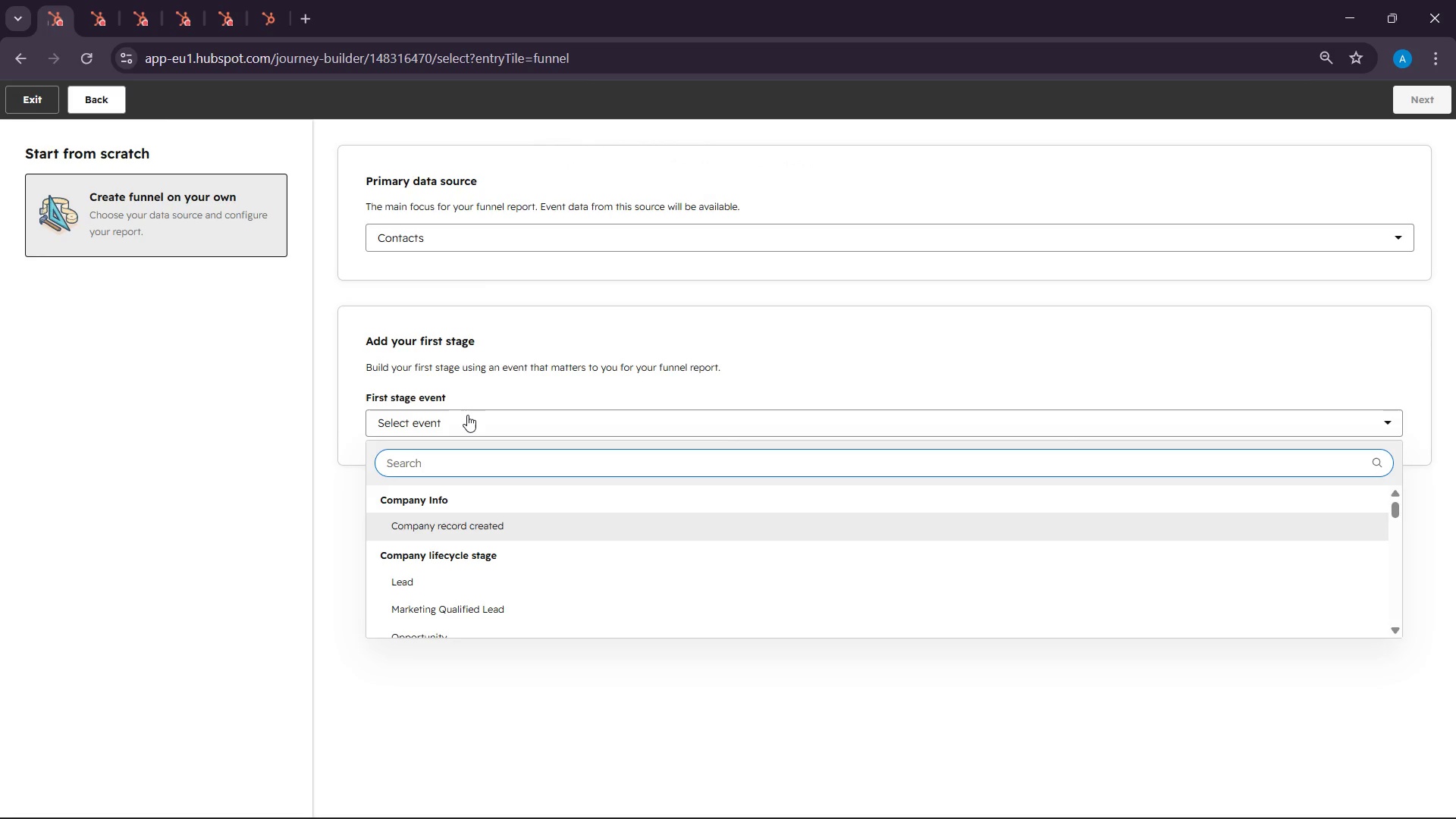 
type(wo)
key(Backspace)
key(Backspace)
type(enr)
key(Backspace)
key(Backspace)
key(Backspace)
key(Backspace)
 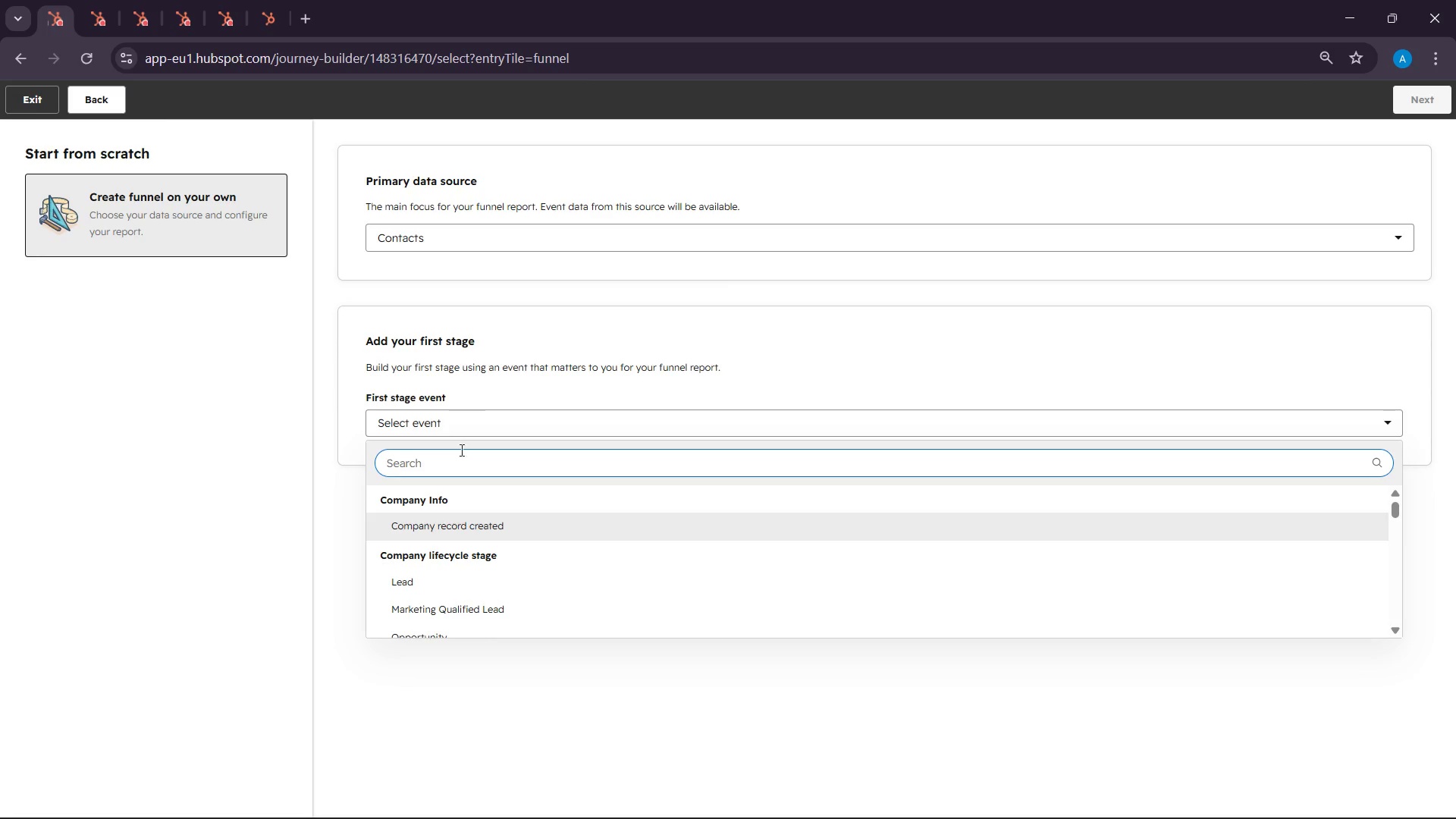 
wait(136.69)
 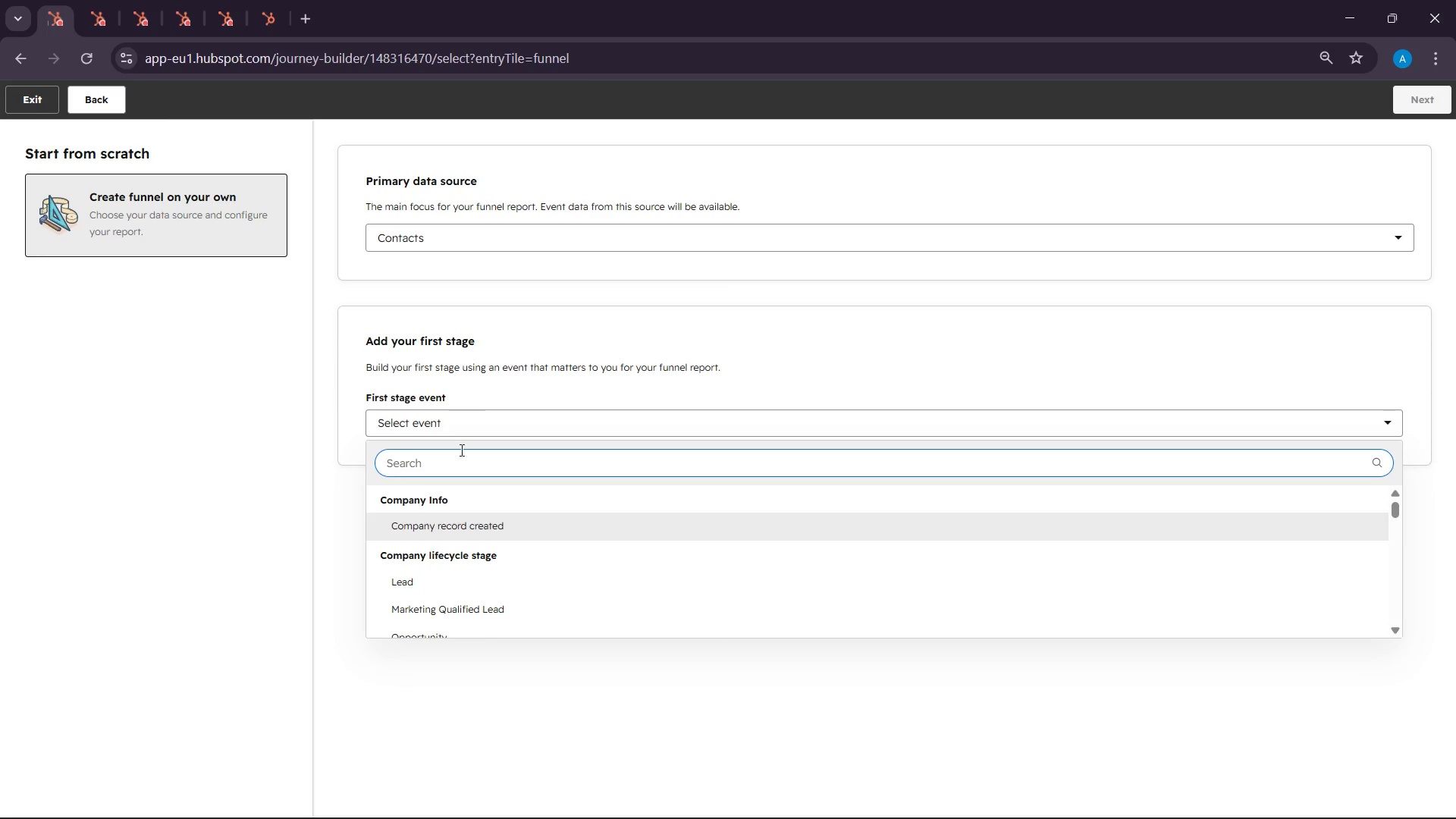 
type(cp)
key(Backspace)
key(Backspace)
type(life)
key(Backspace)
key(Backspace)
key(Backspace)
key(Backspace)
key(Backspace)
key(Backspace)
 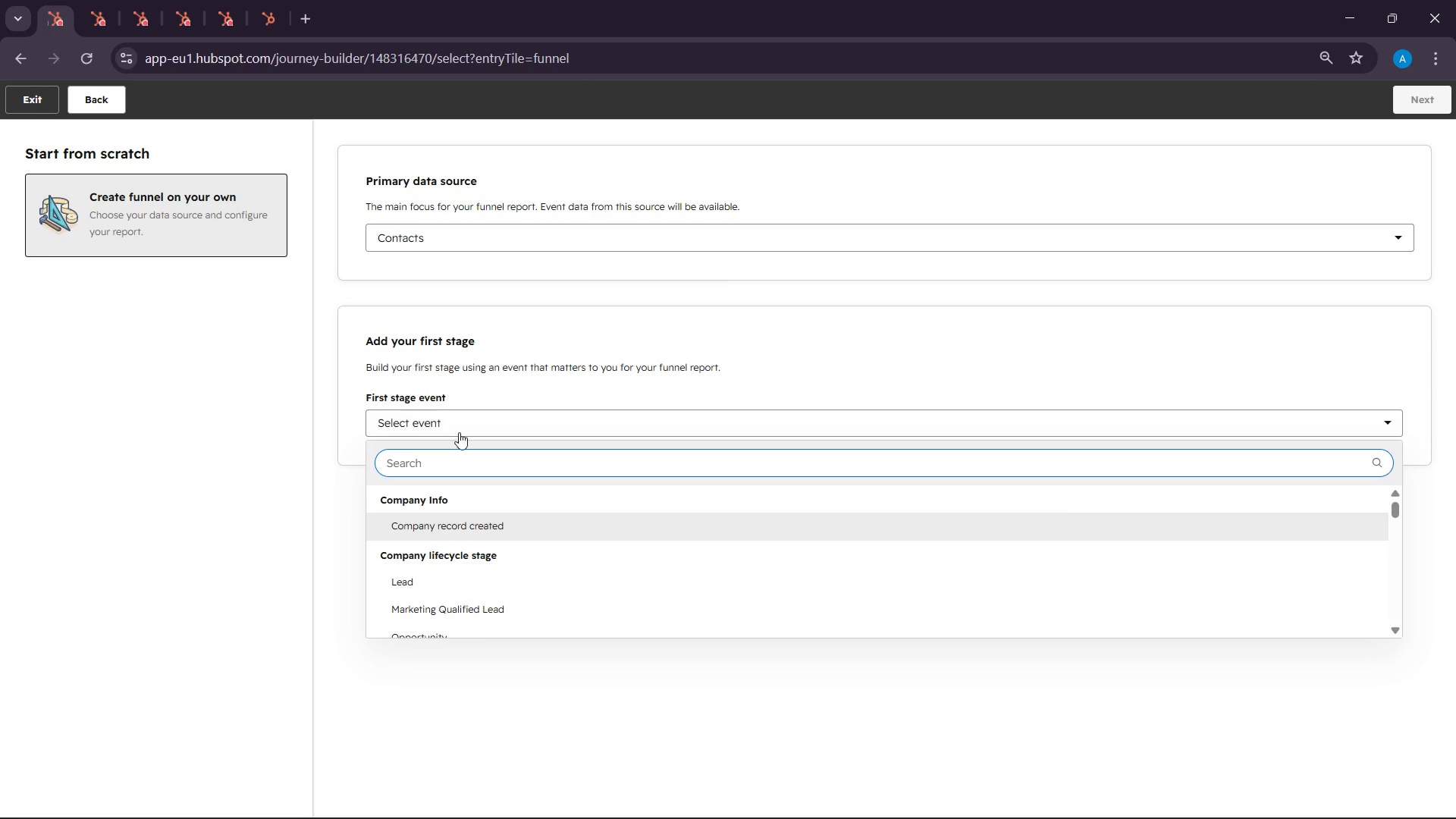 
left_click([460, 428])
 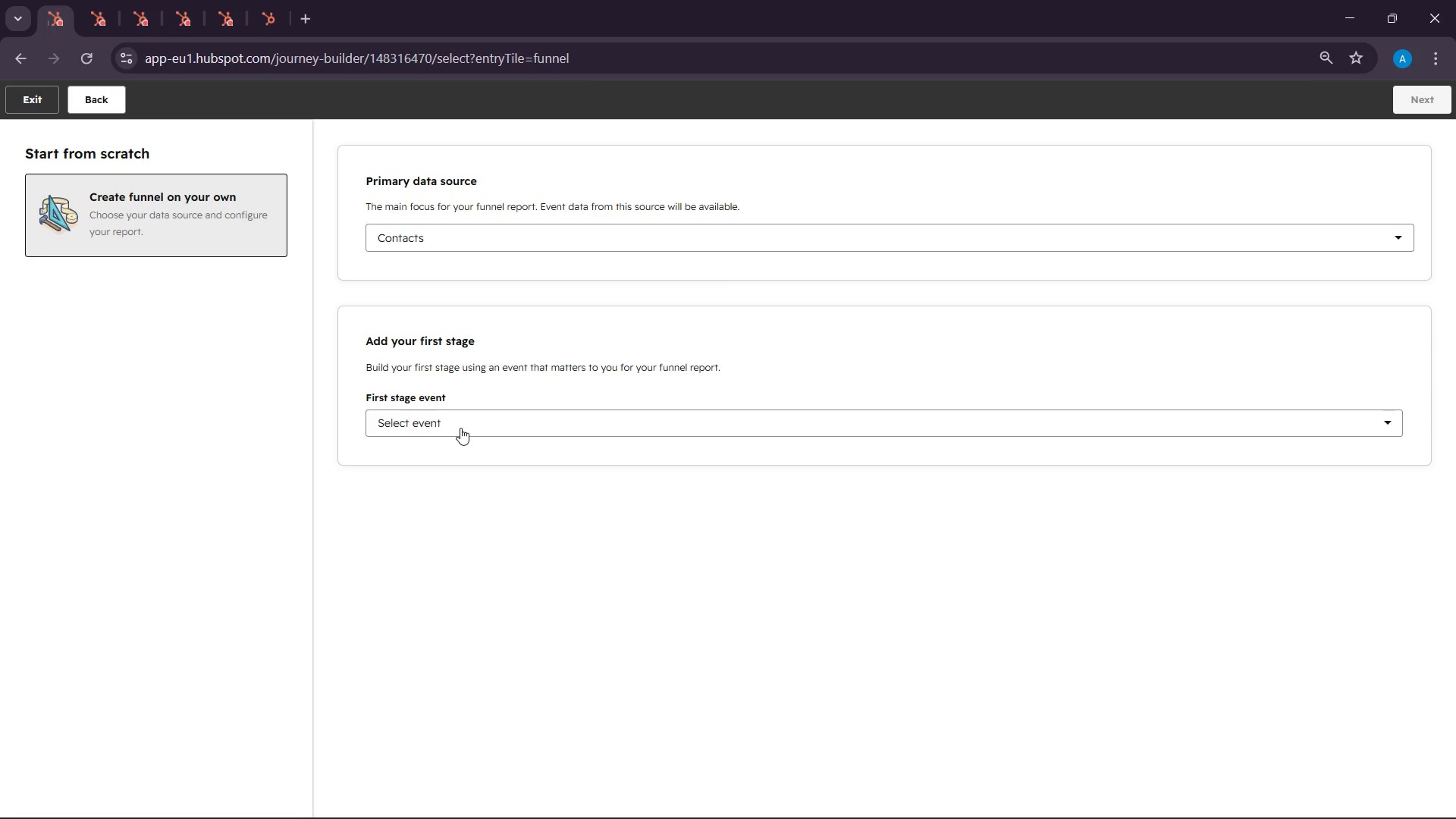 
left_click([460, 428])
 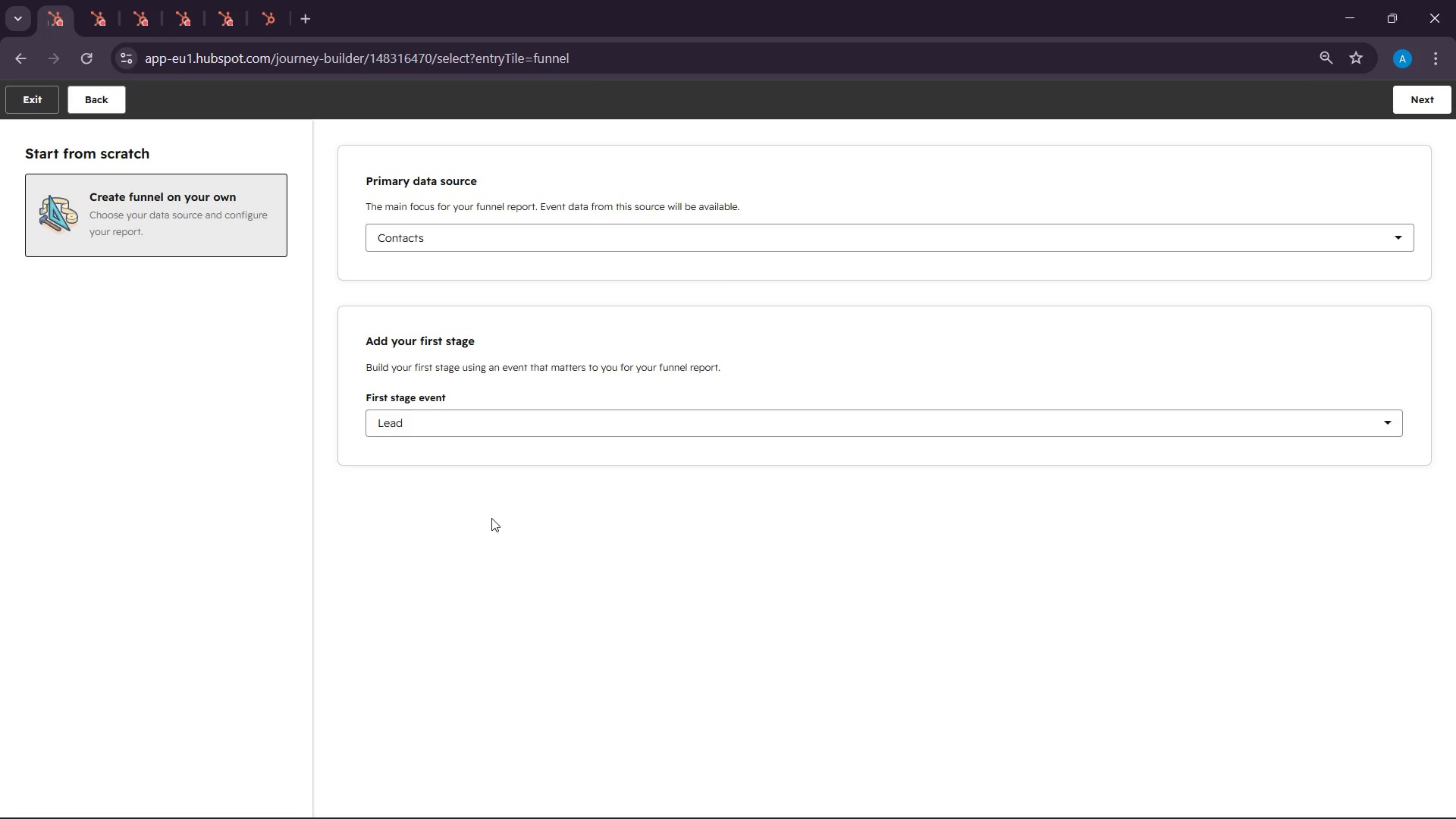 
wait(16.11)
 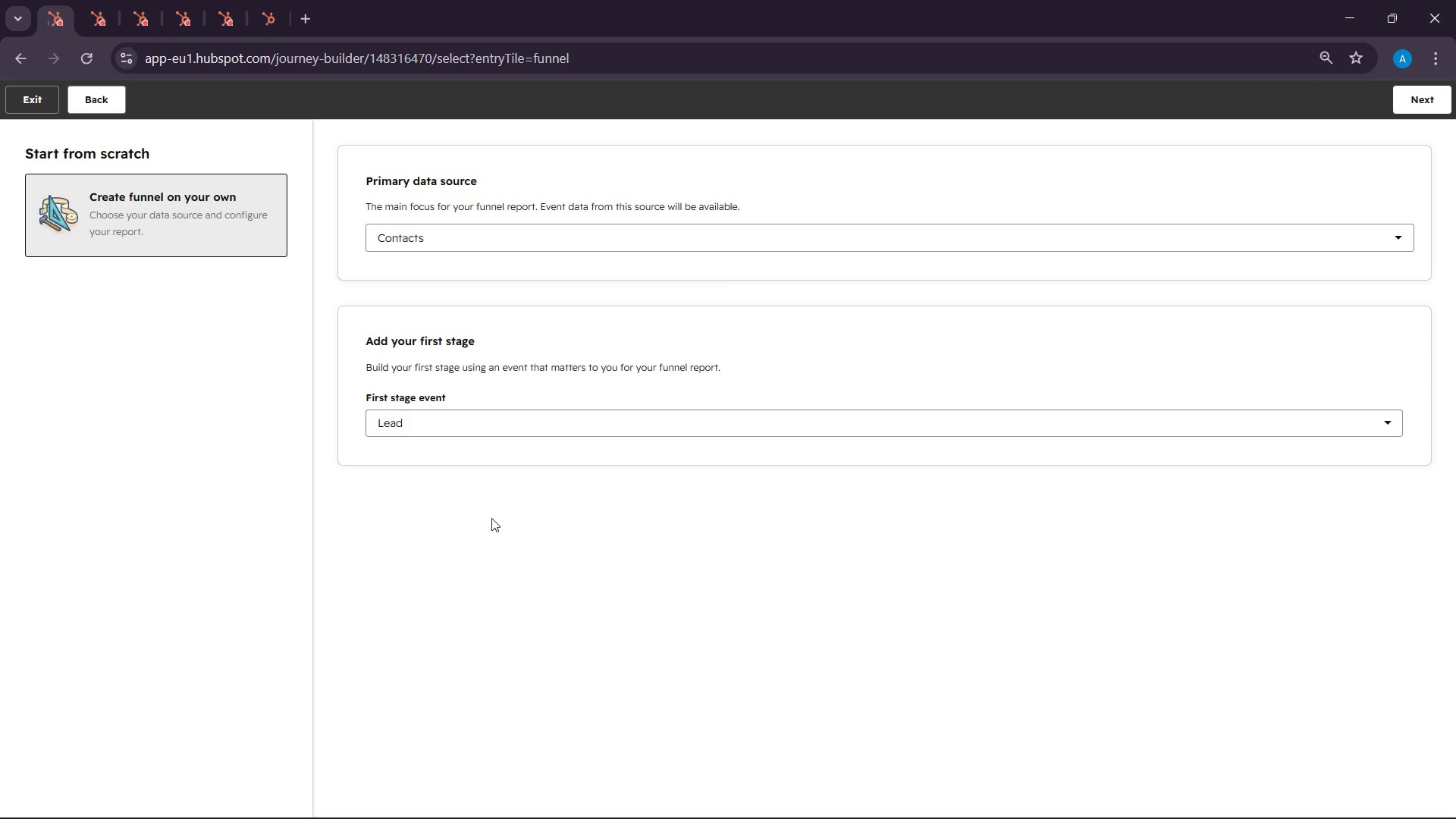 
left_click([1414, 121])
 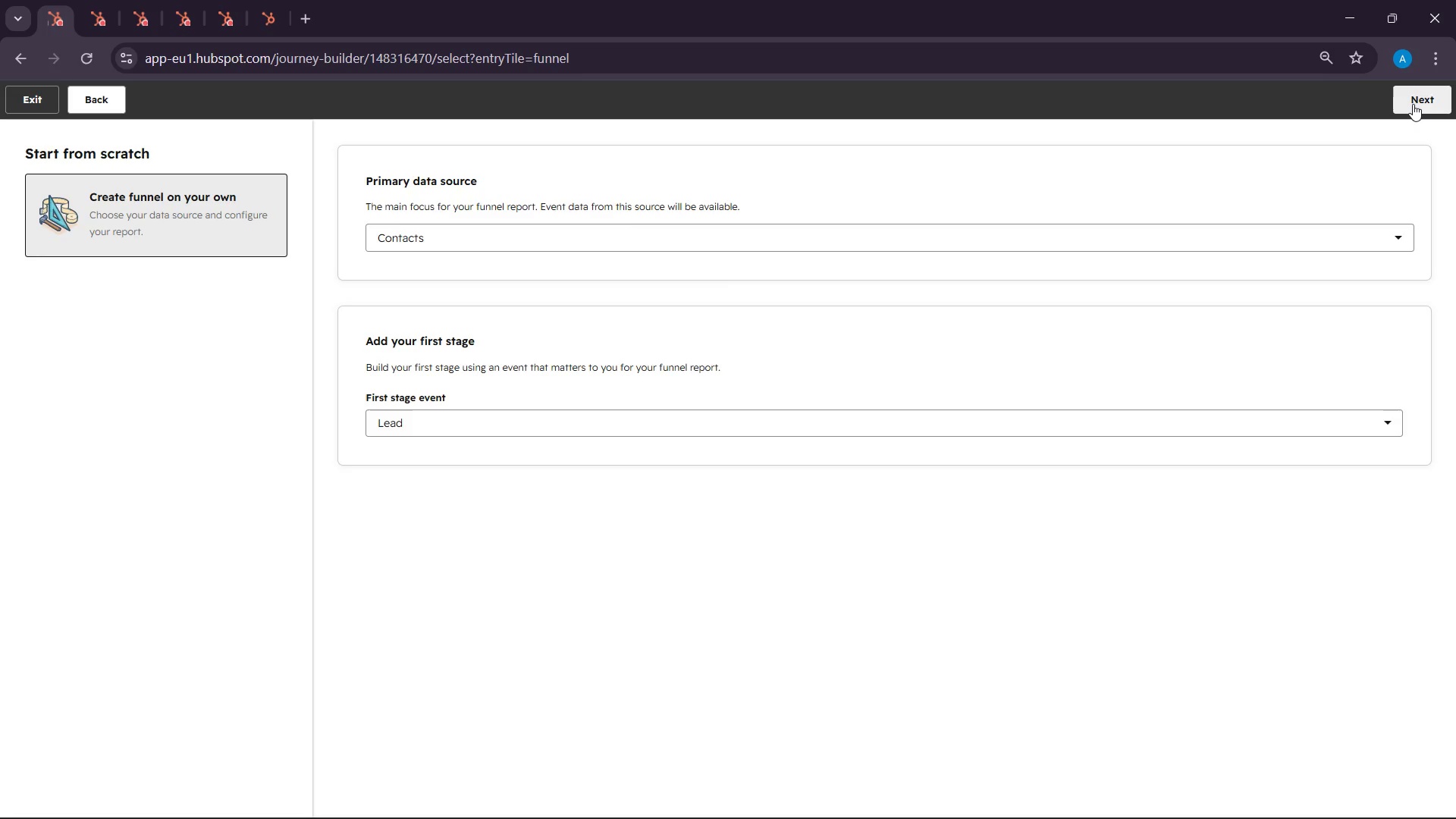 
left_click([1413, 103])
 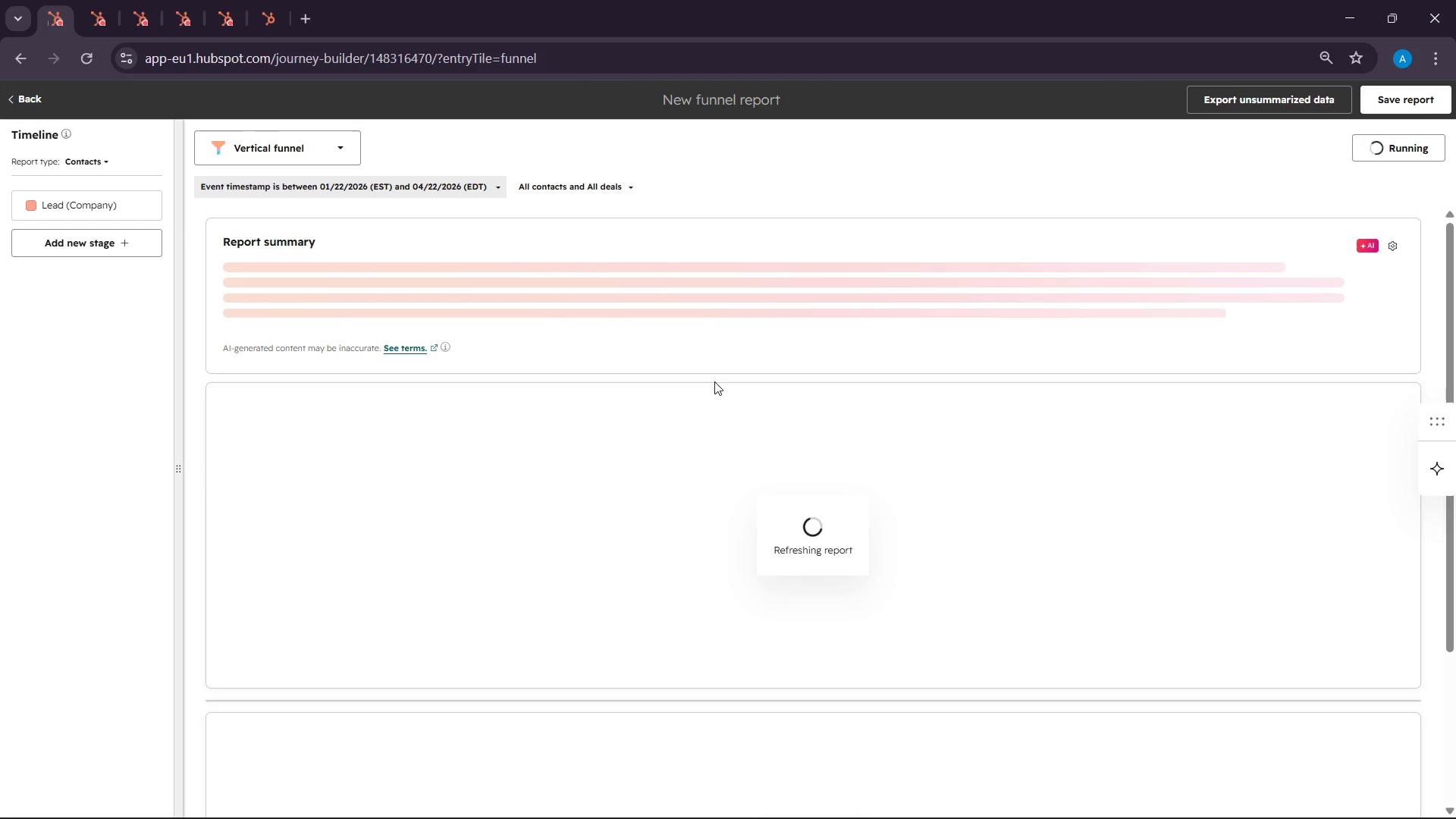 
wait(8.03)
 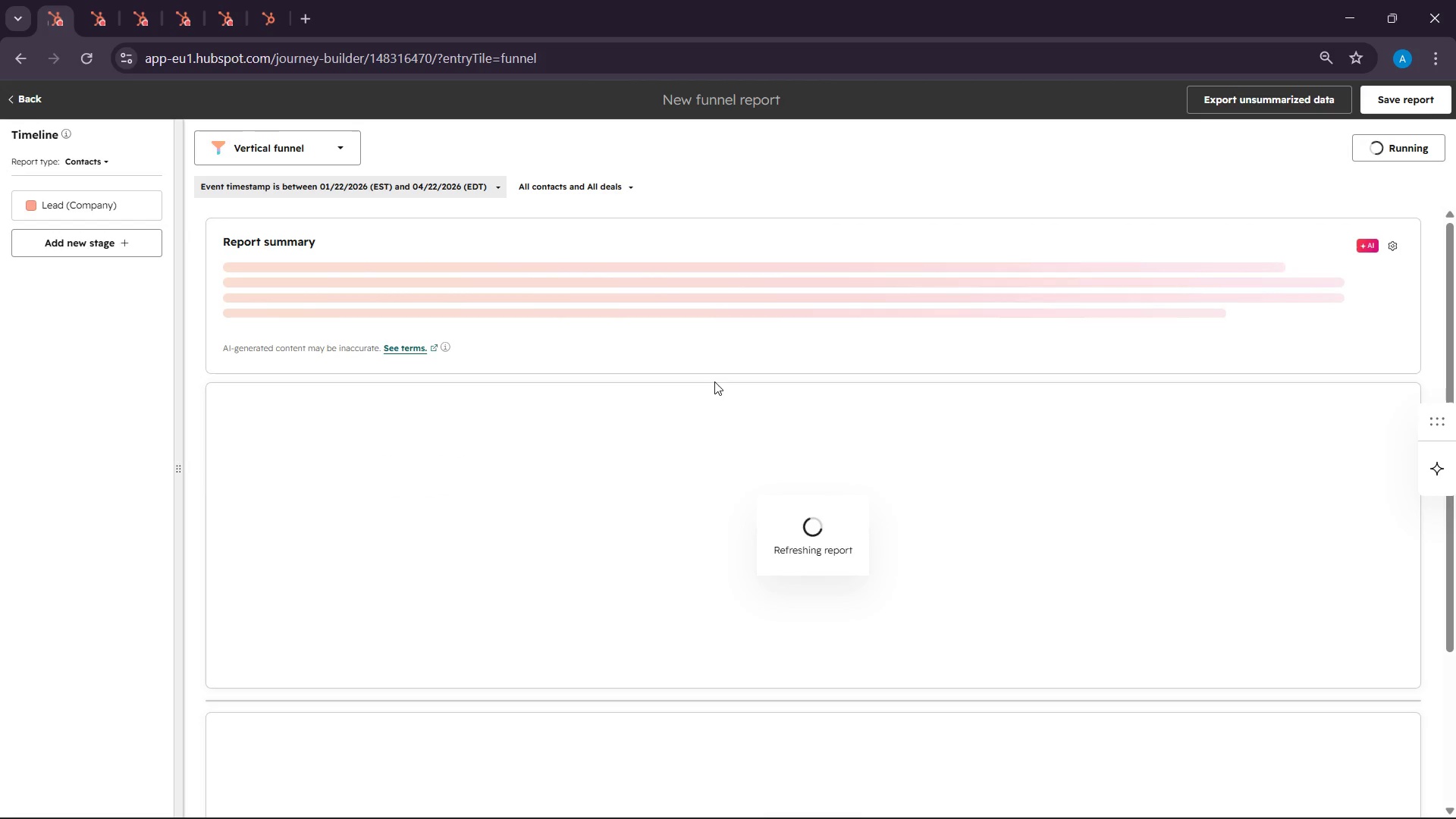 
left_click([38, 221])
 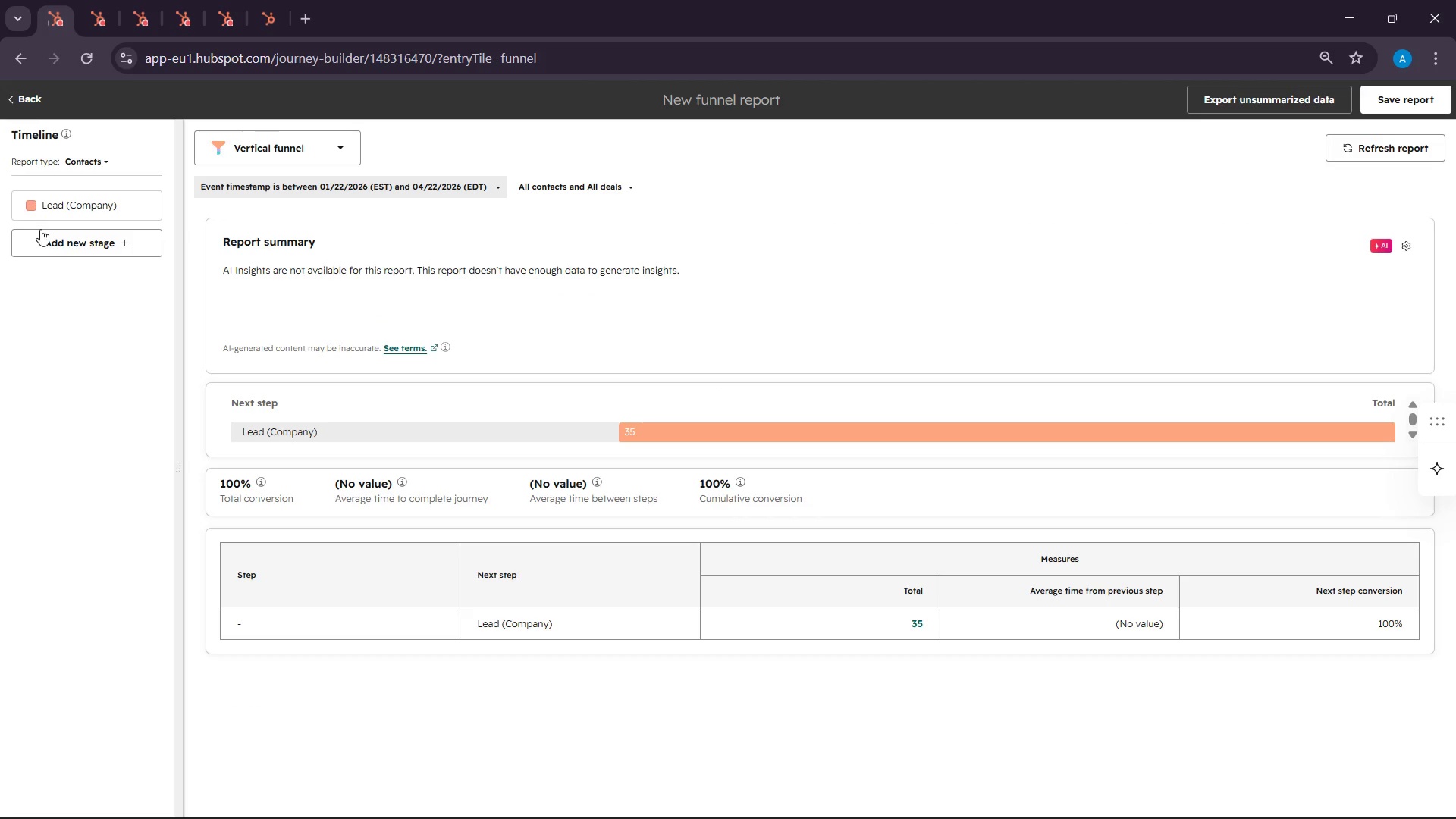 
left_click([41, 230])
 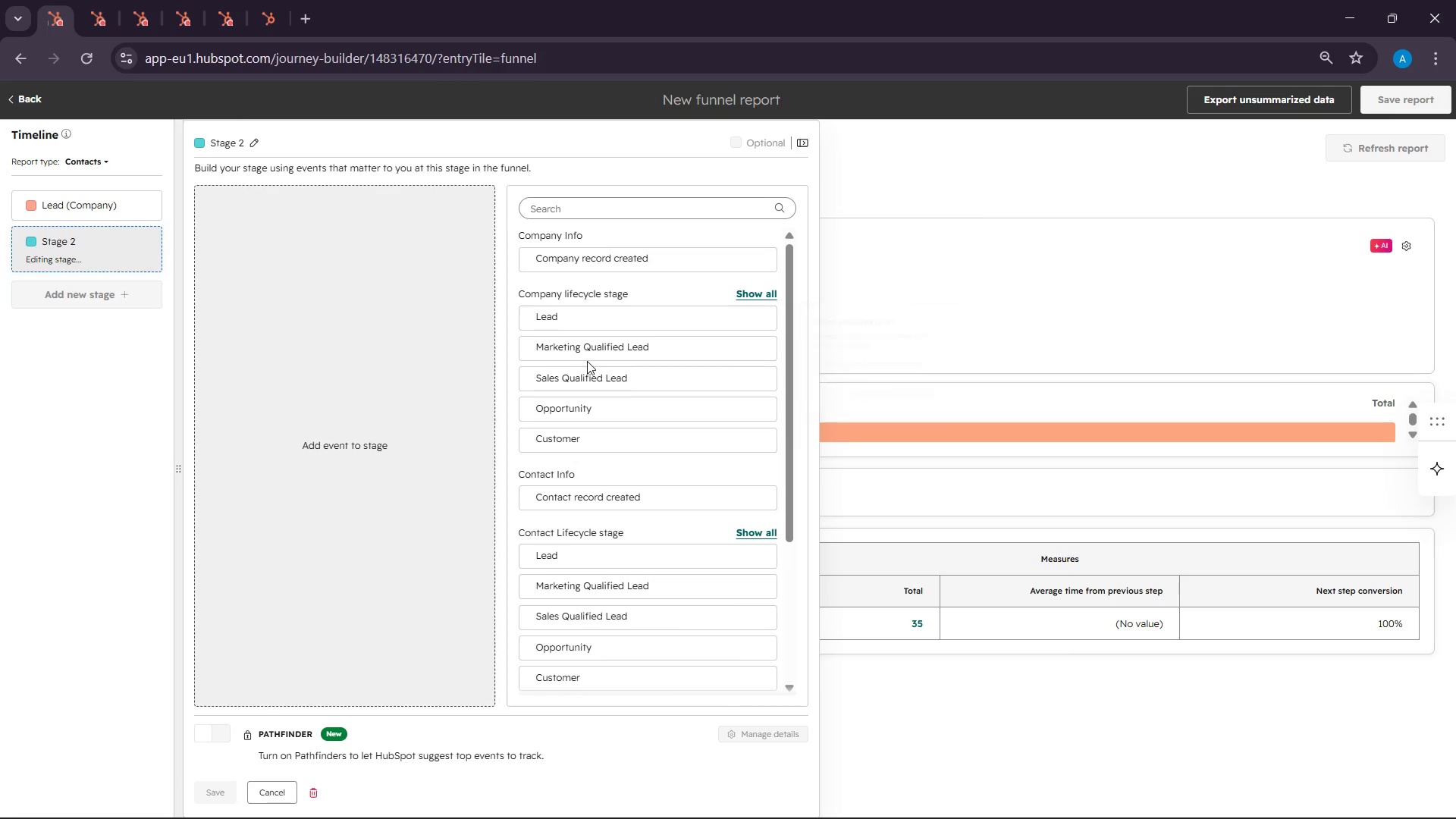 
scroll: coordinate [608, 472], scroll_direction: down, amount: 2.0
 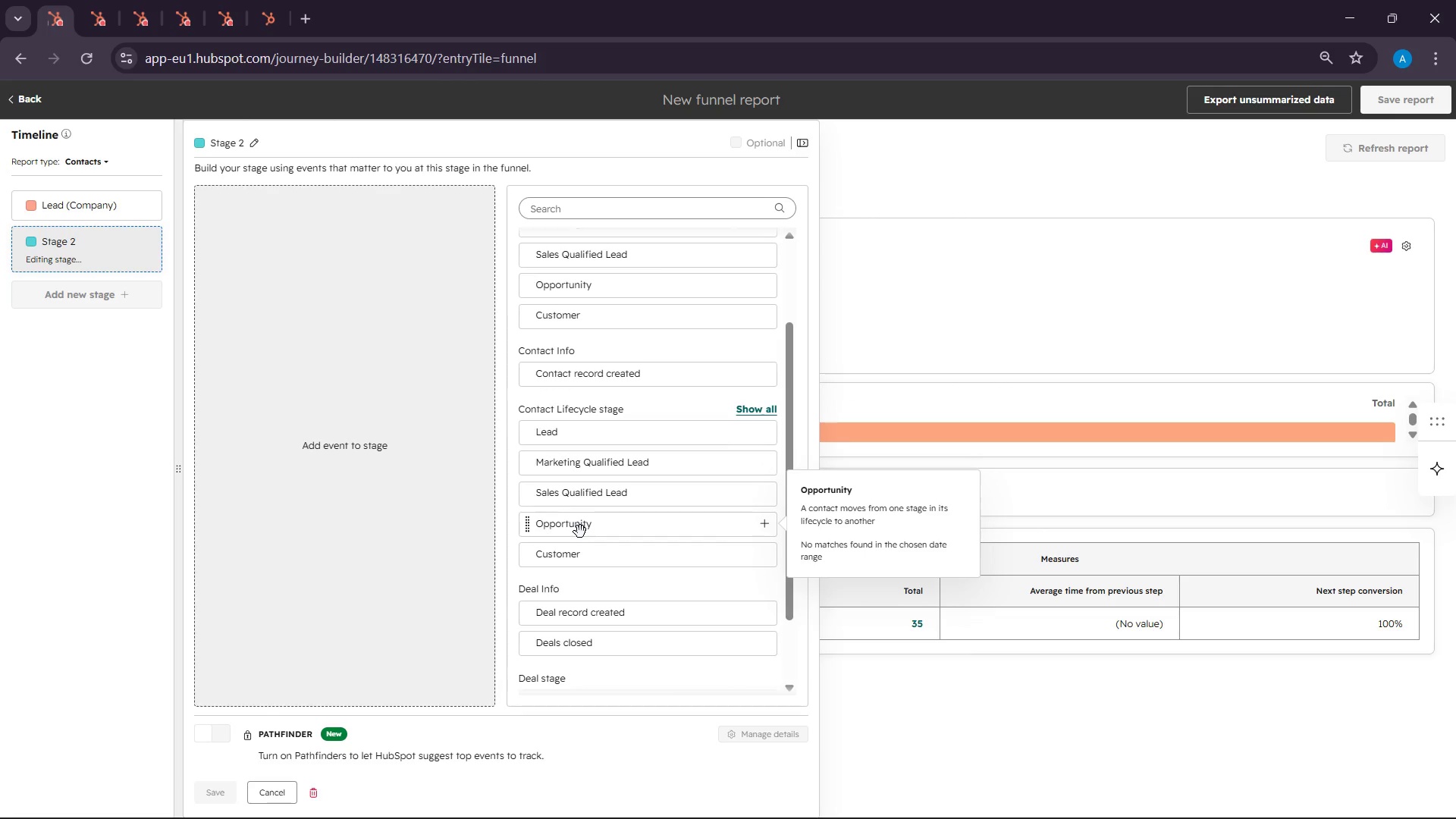 
left_click_drag(start_coordinate=[580, 532], to_coordinate=[385, 471])
 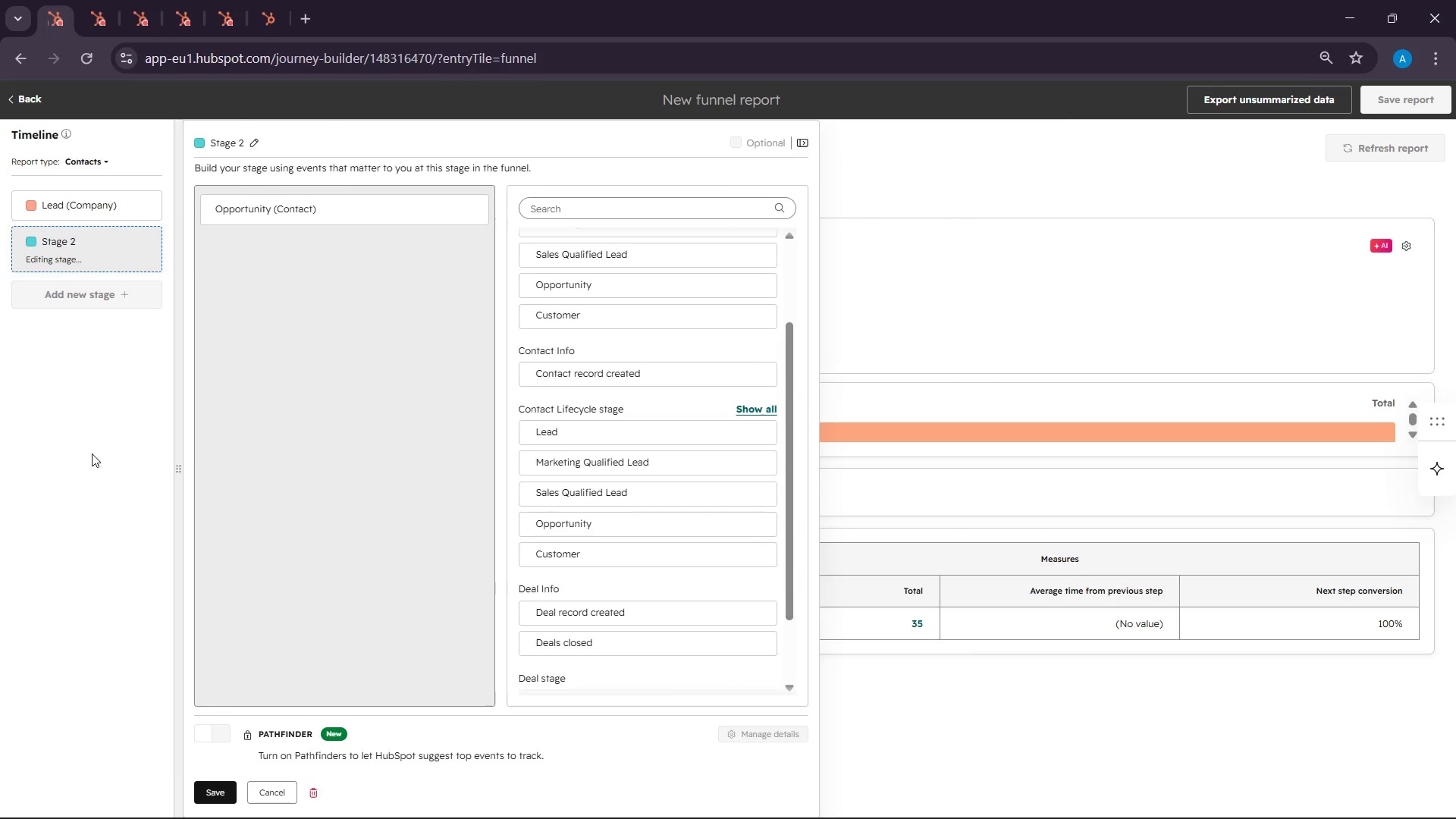 
left_click([92, 453])
 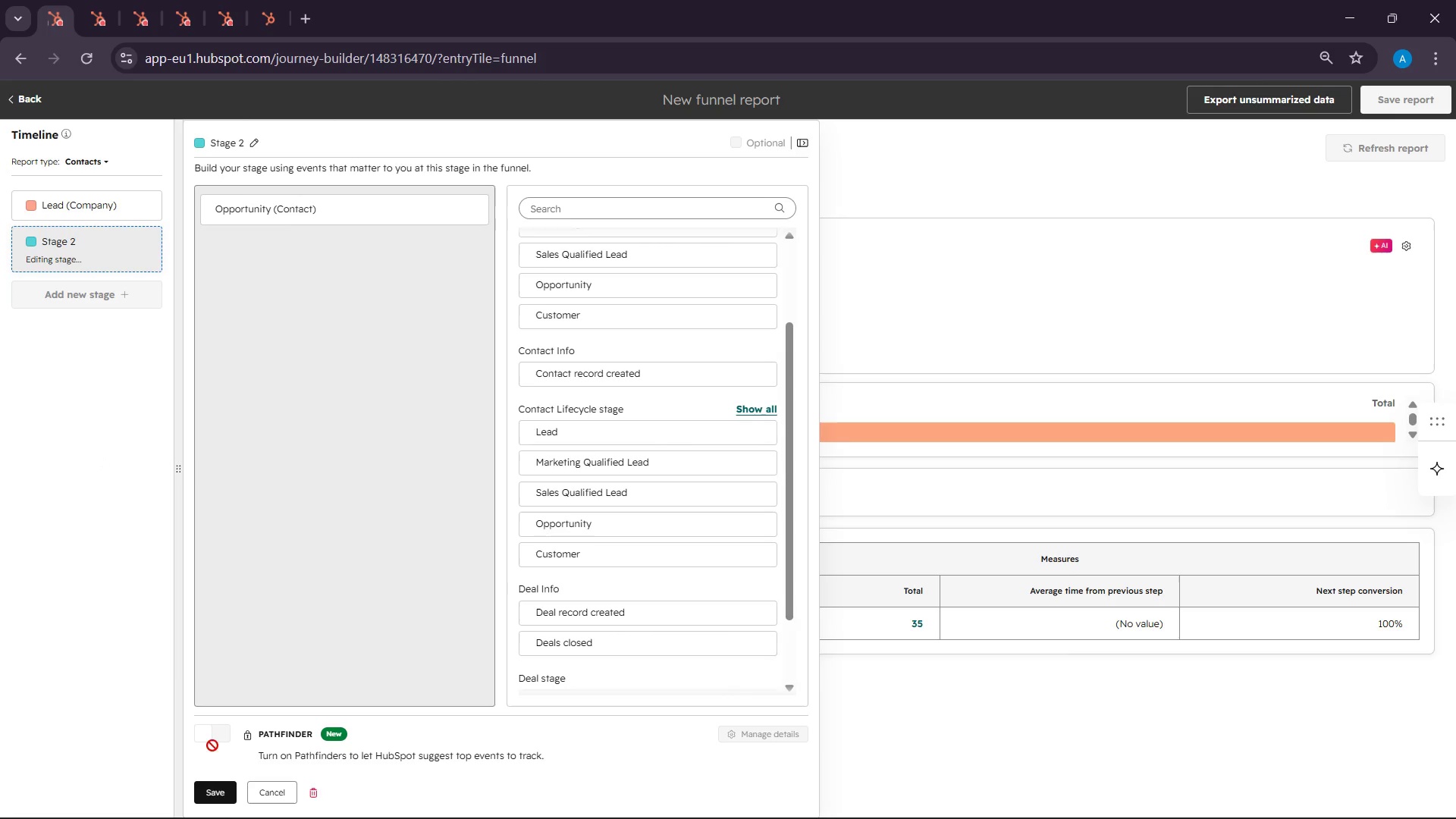 
left_click([224, 802])
 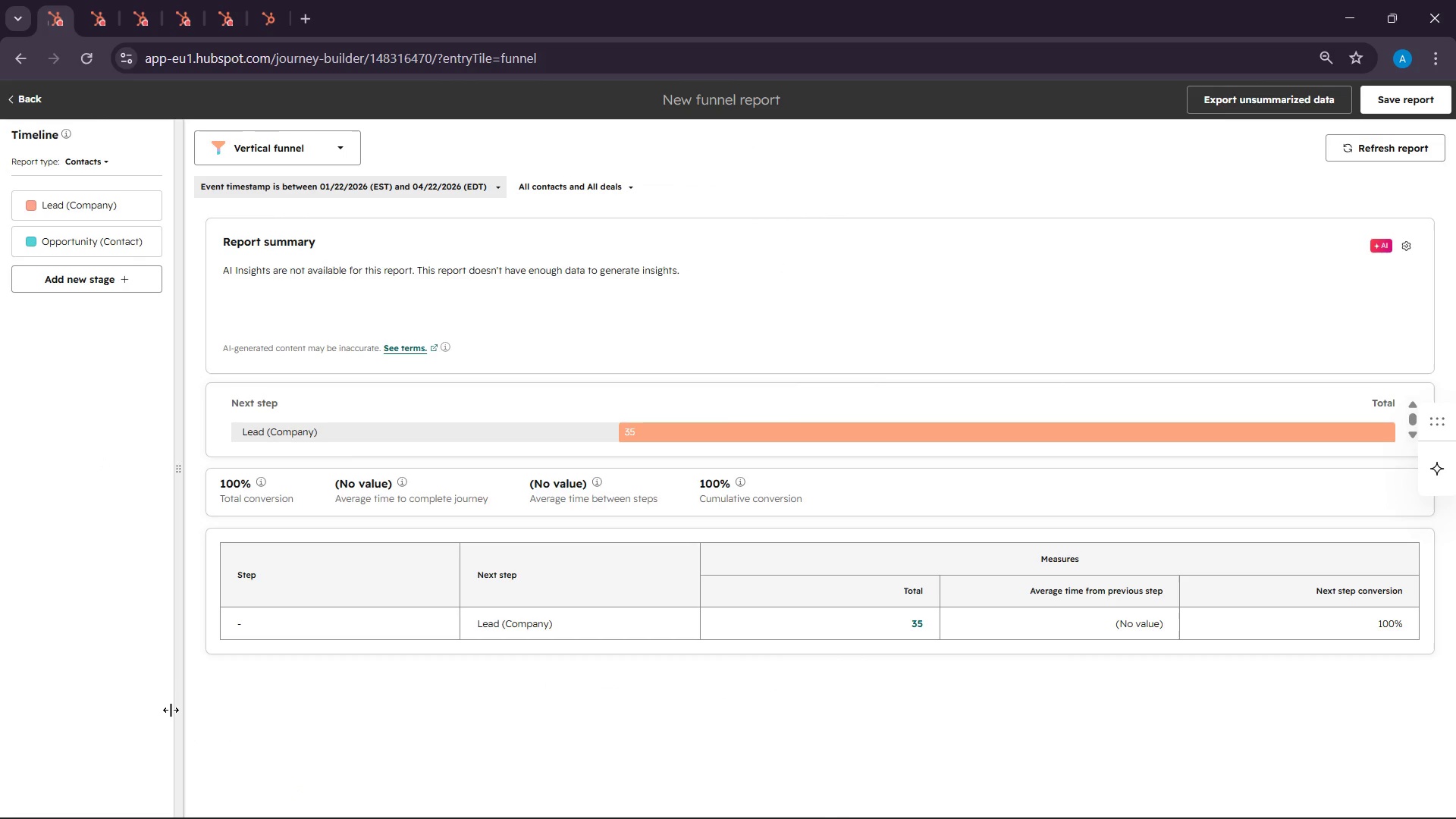 
scroll: coordinate [548, 577], scroll_direction: up, amount: 3.0
 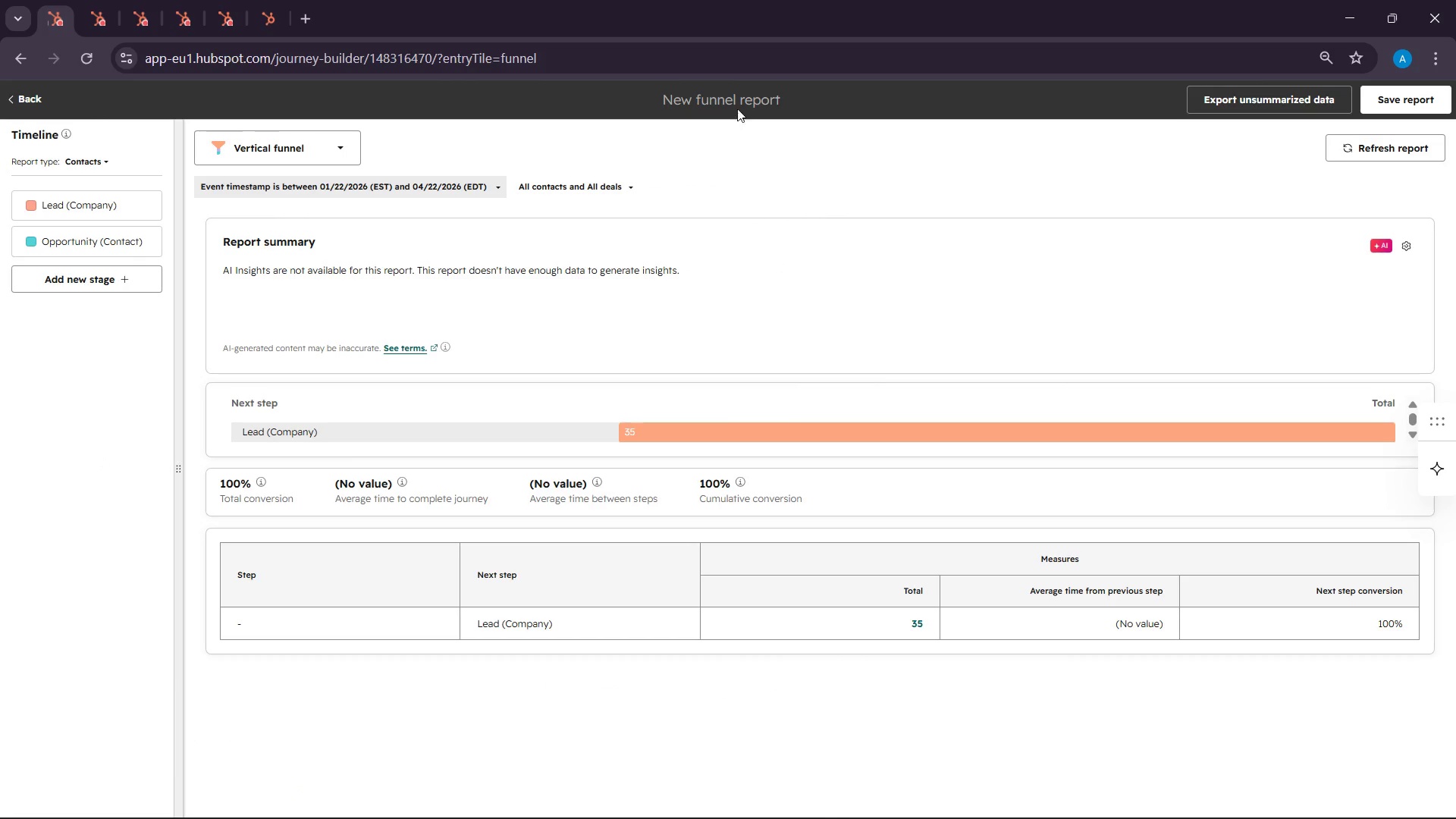 
double_click([737, 108])
 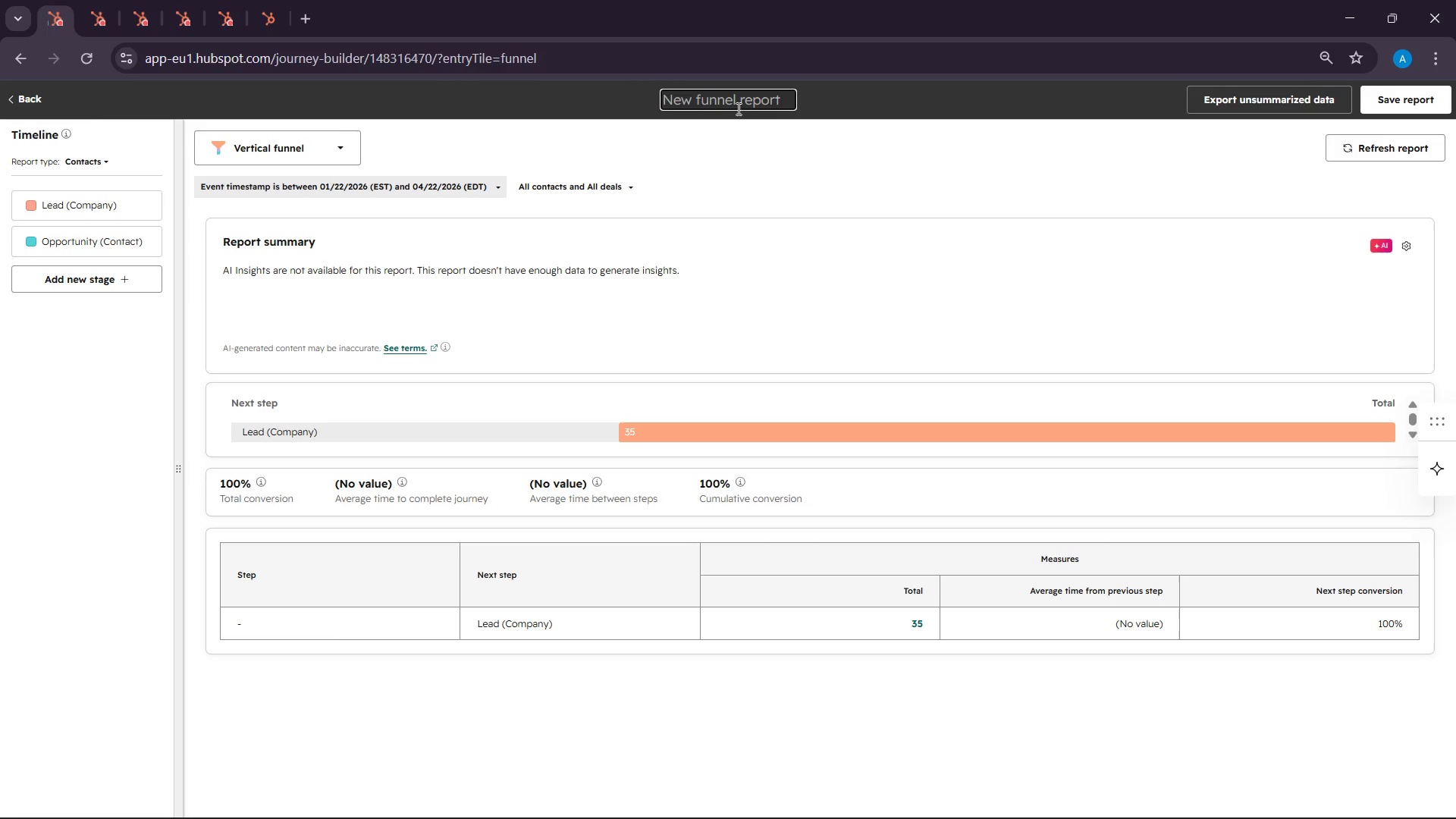 
wait(9.95)
 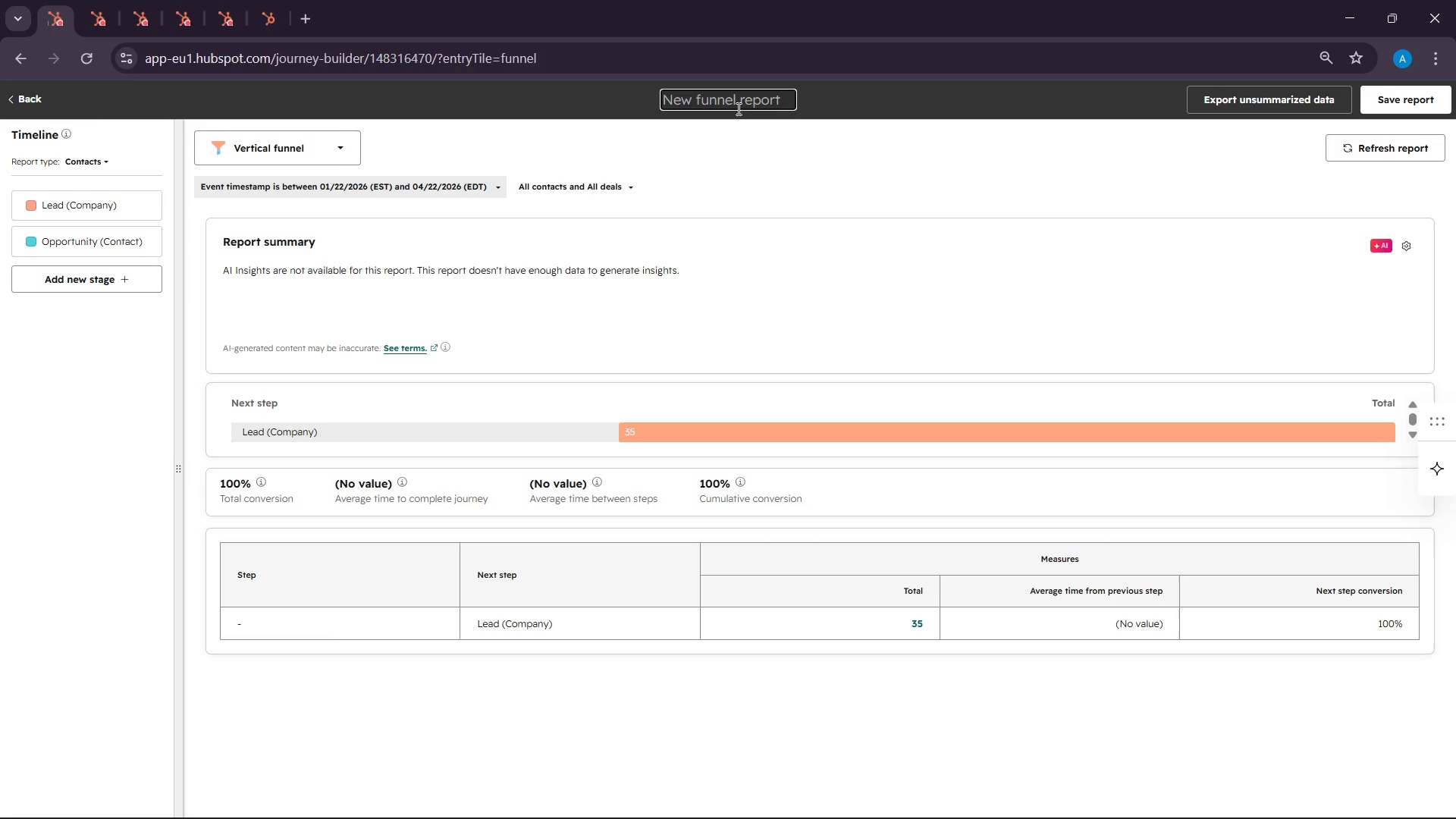 
type(Cop)
key(Backspace)
type(n)
key(Backspace)
type(mplete Funnr)
key(Backspace)
type(el T)
key(Backspace)
type(Report)
 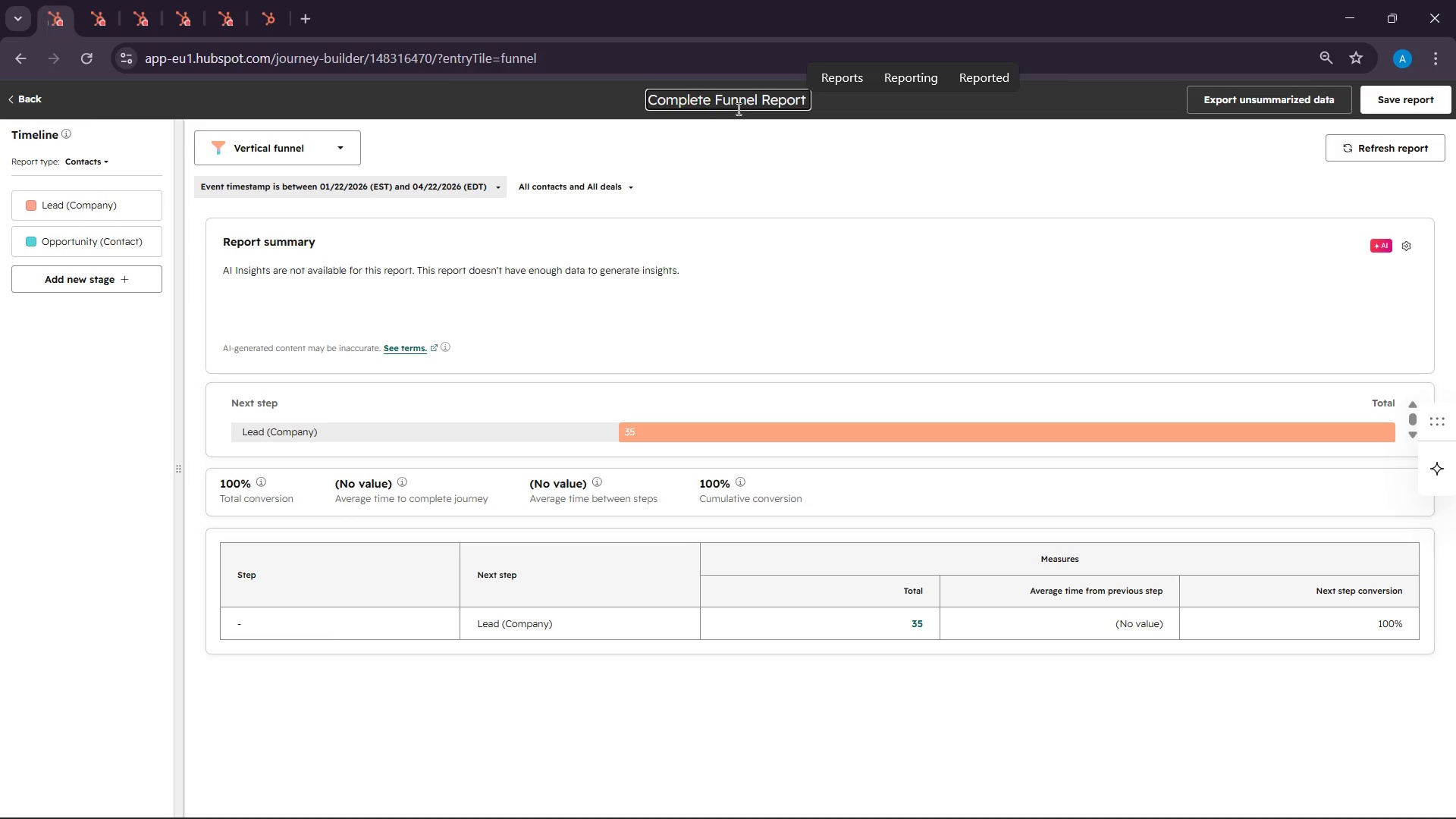 
left_click([1112, 801])
 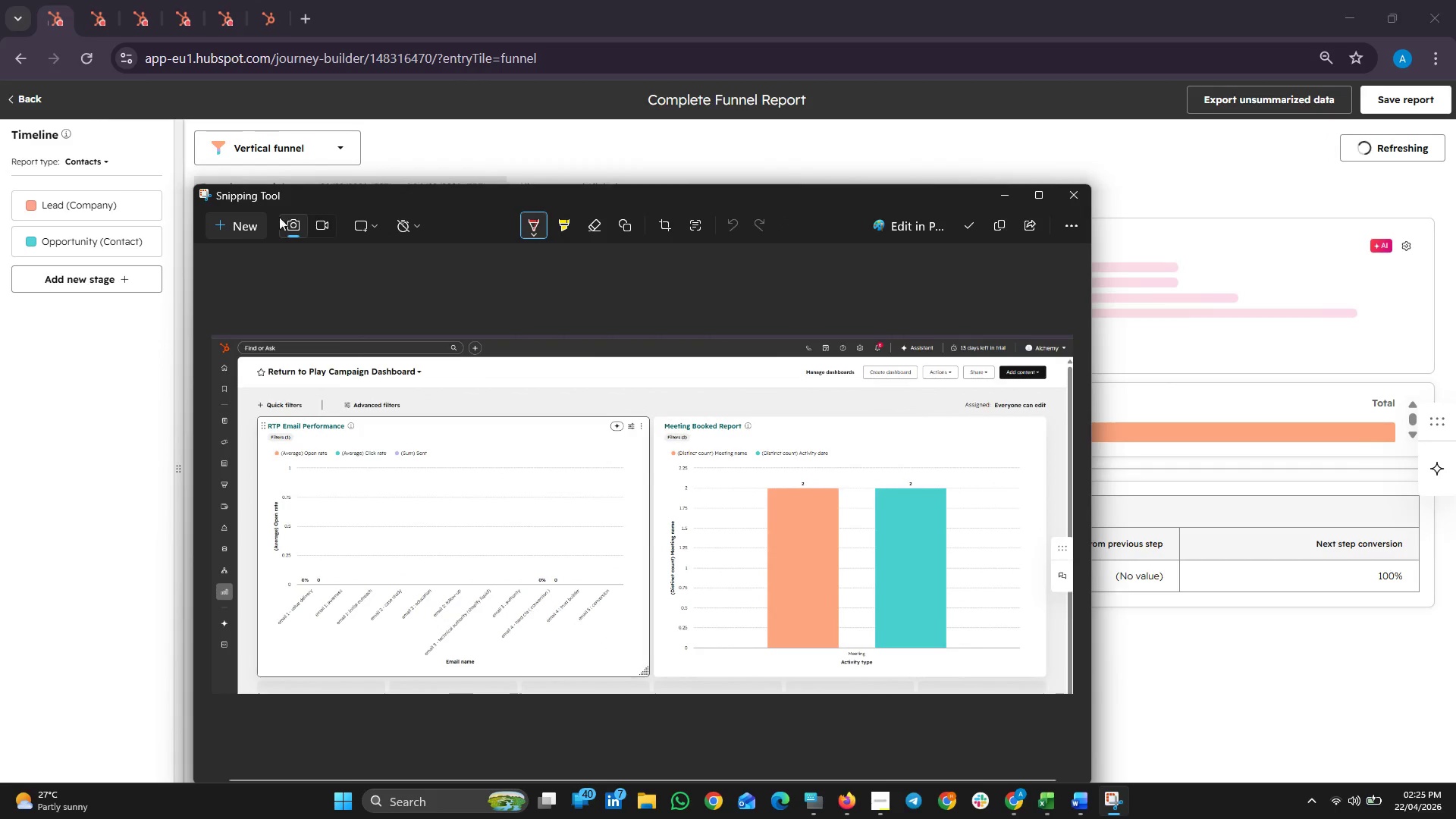 
left_click([221, 234])
 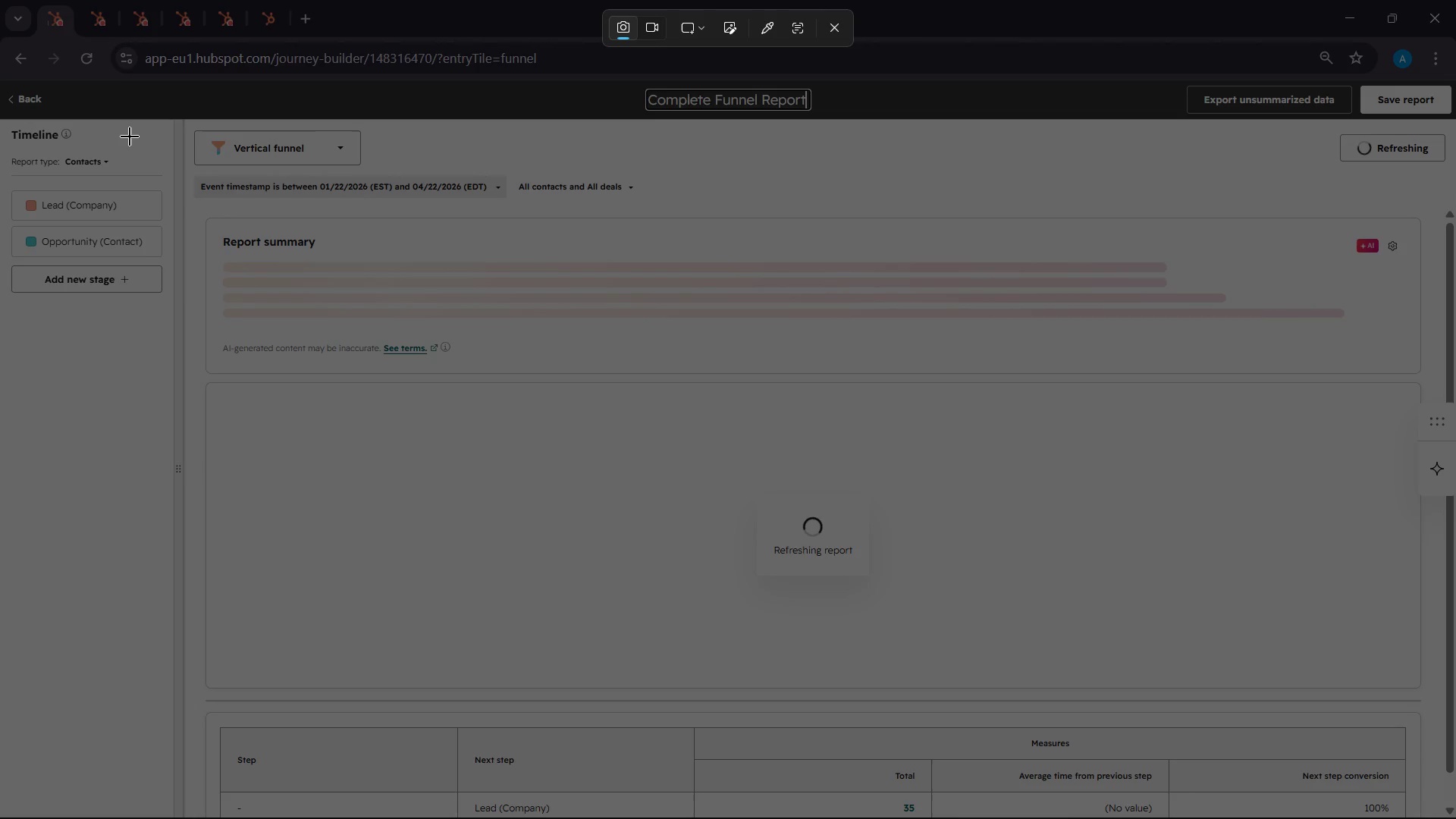 
key(Escape)
 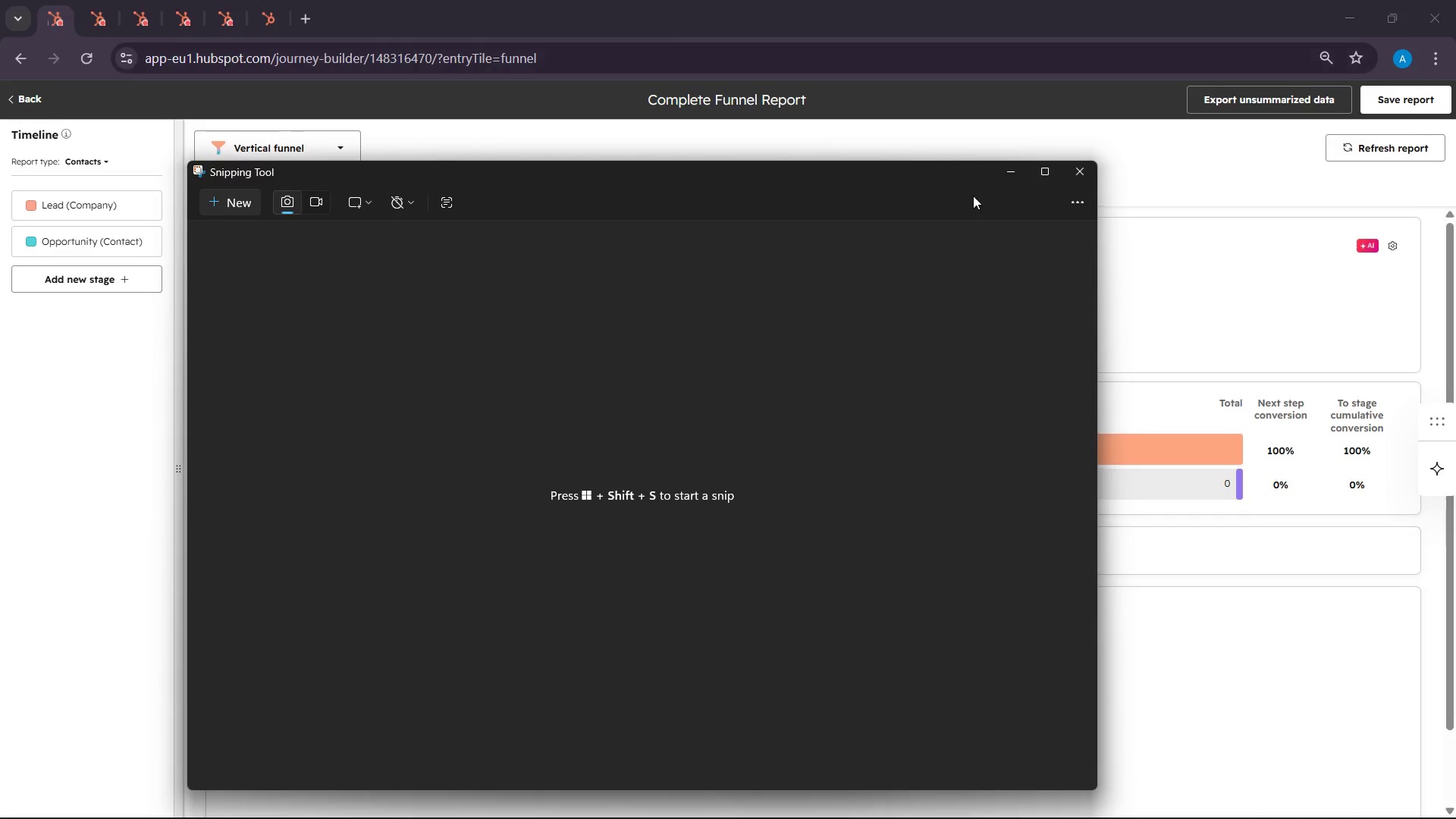 
left_click([1006, 174])
 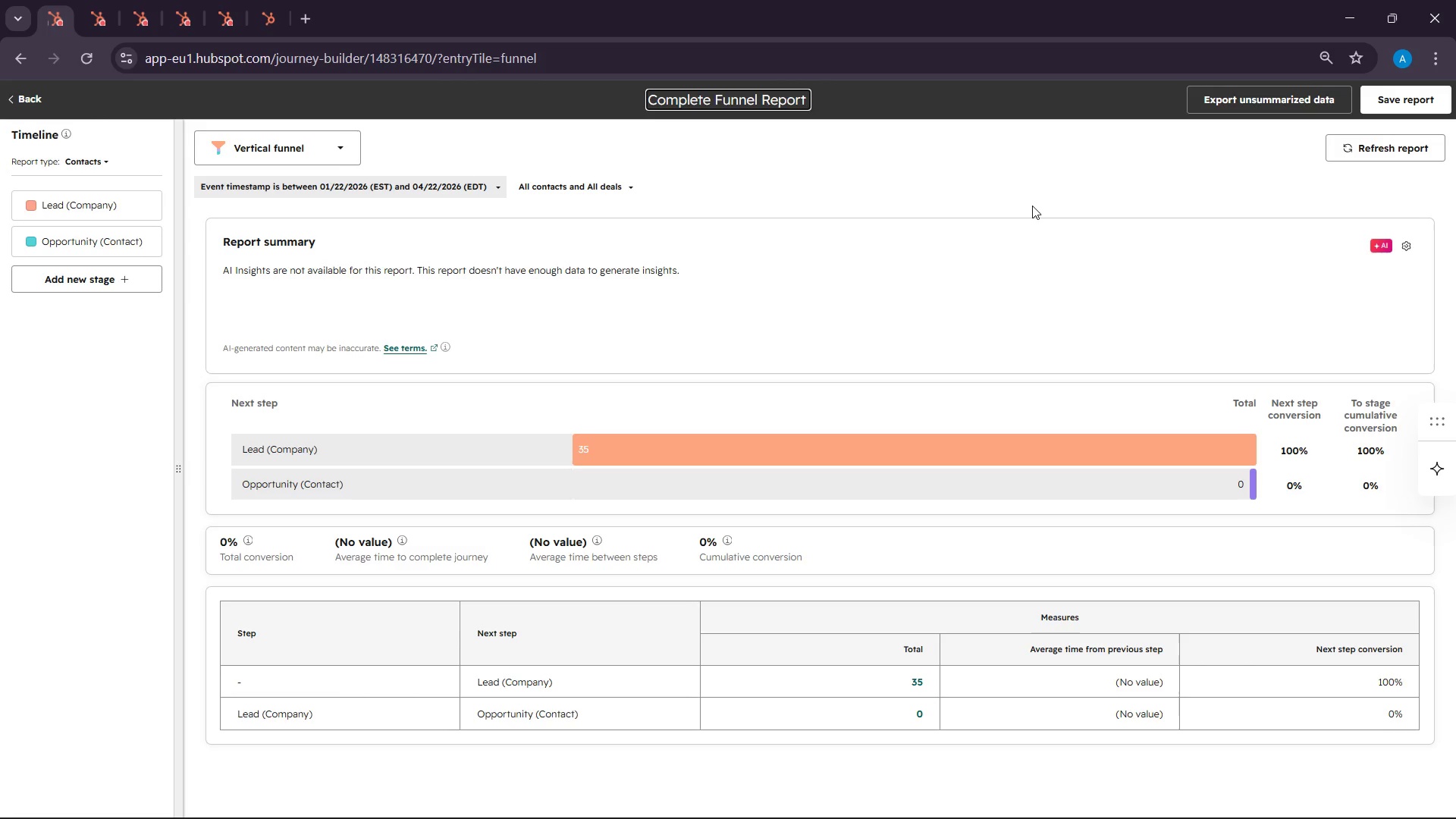 
wait(92.49)
 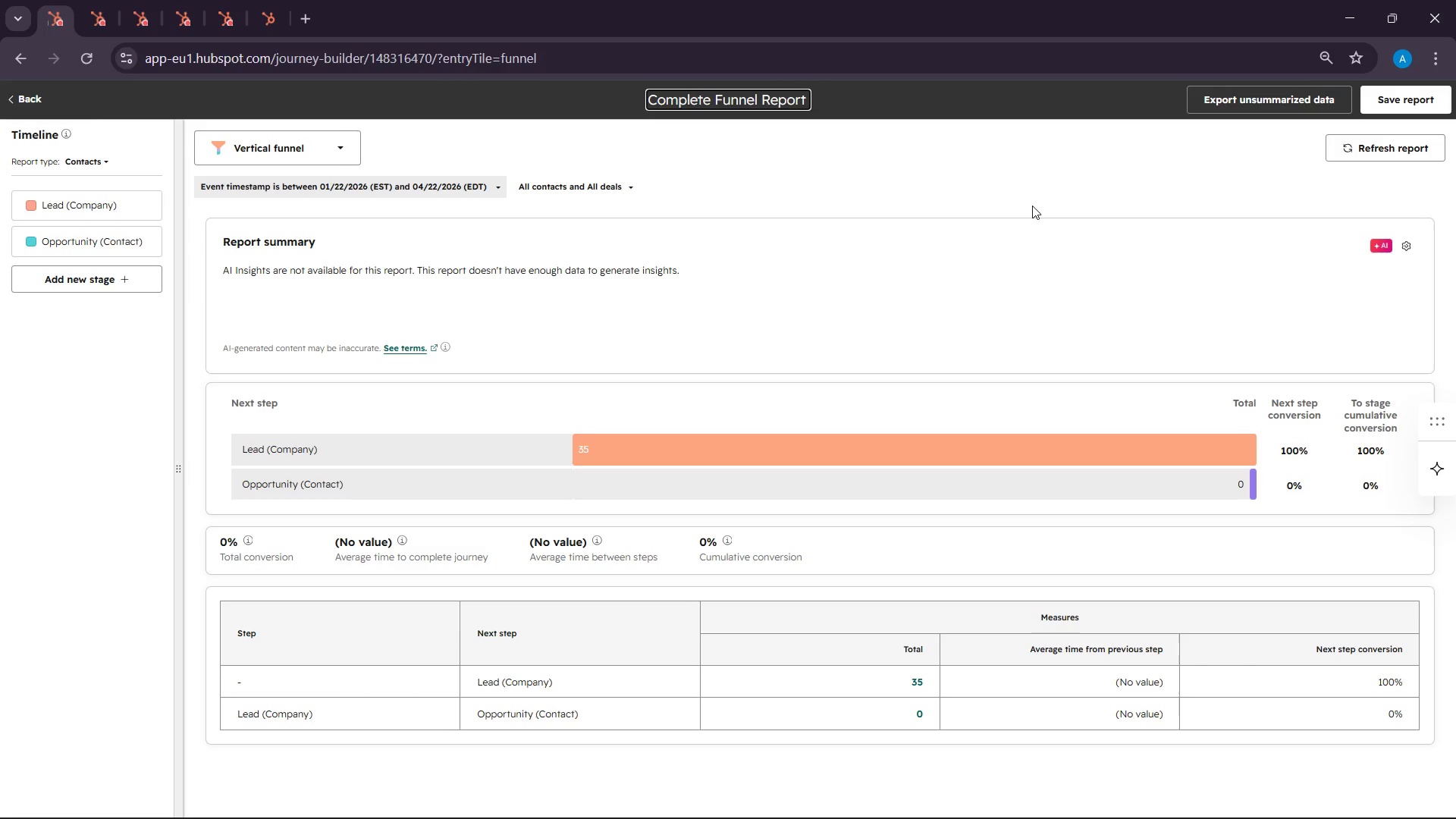 
left_click([1127, 793])
 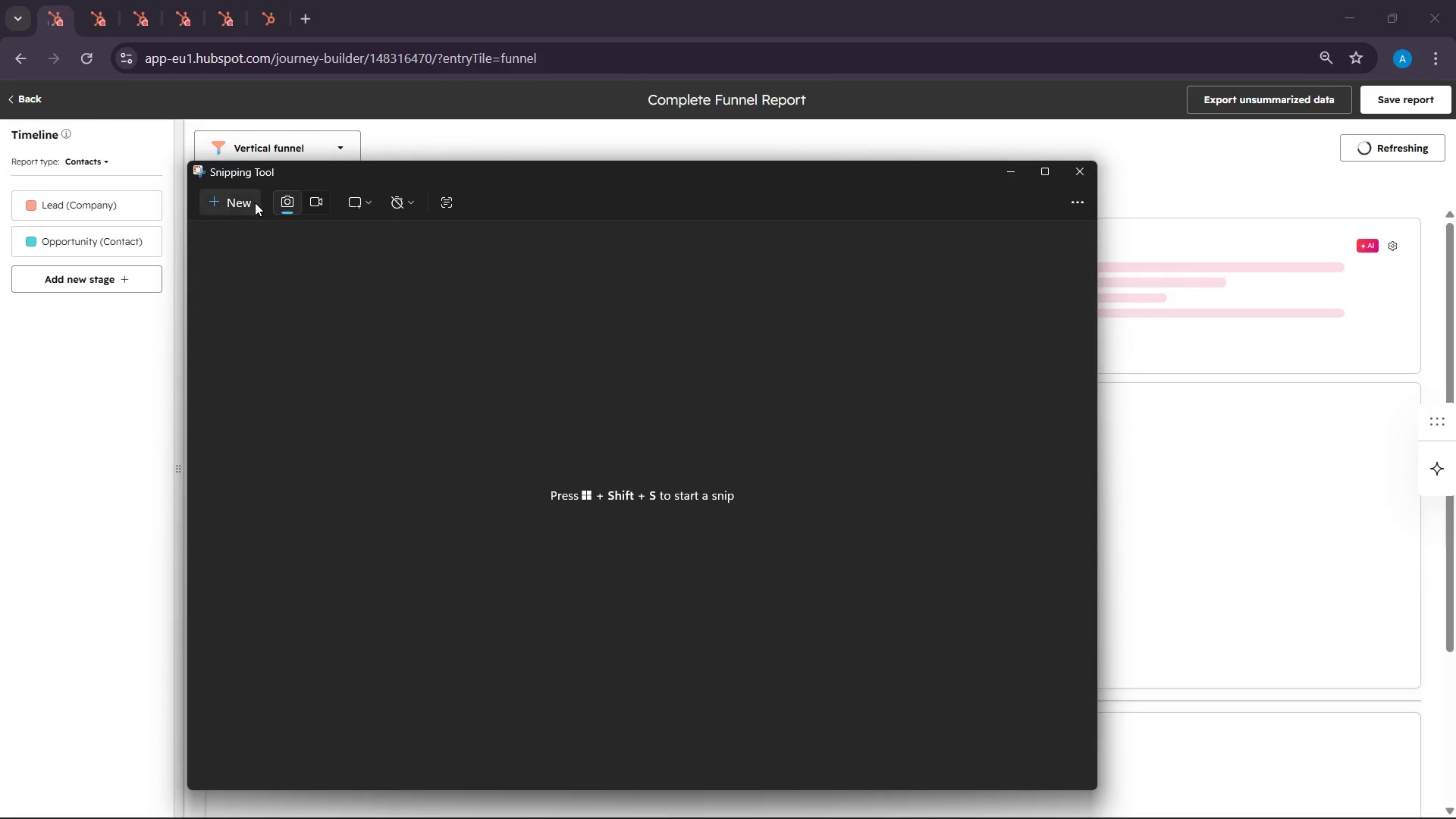 
left_click([248, 202])
 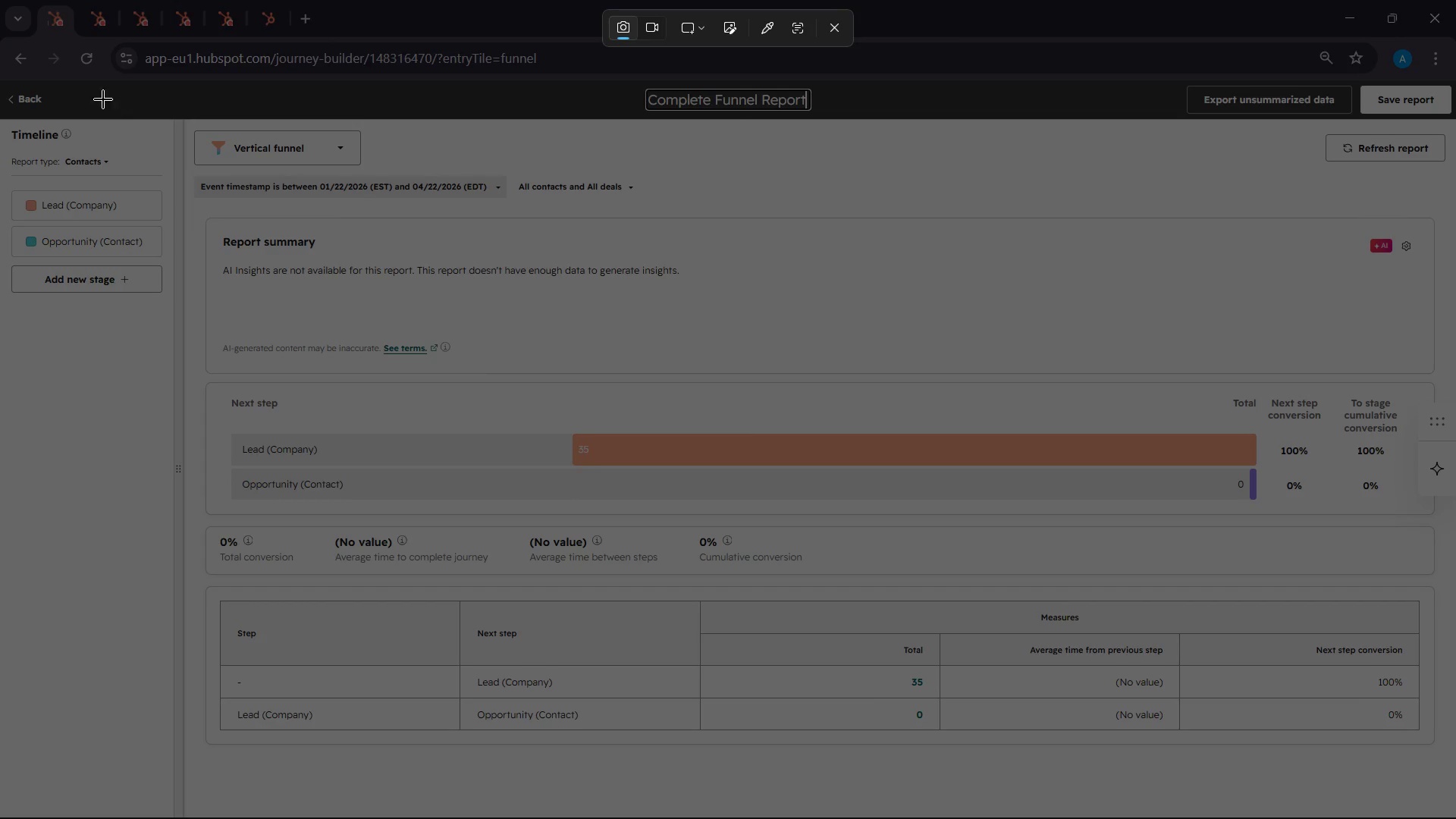 
left_click_drag(start_coordinate=[3, 81], to_coordinate=[1455, 749])
 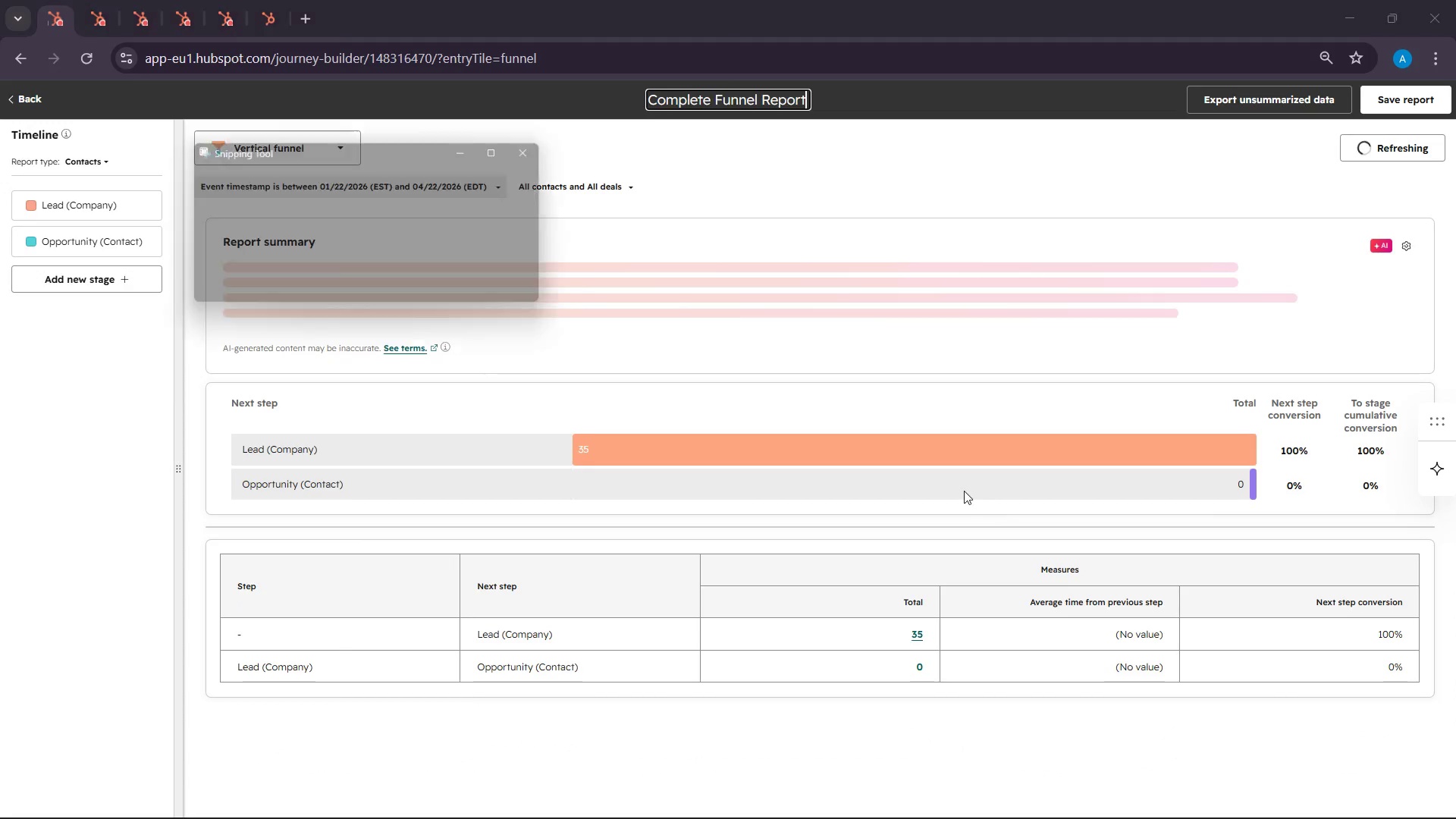 
mouse_move([916, 460])
 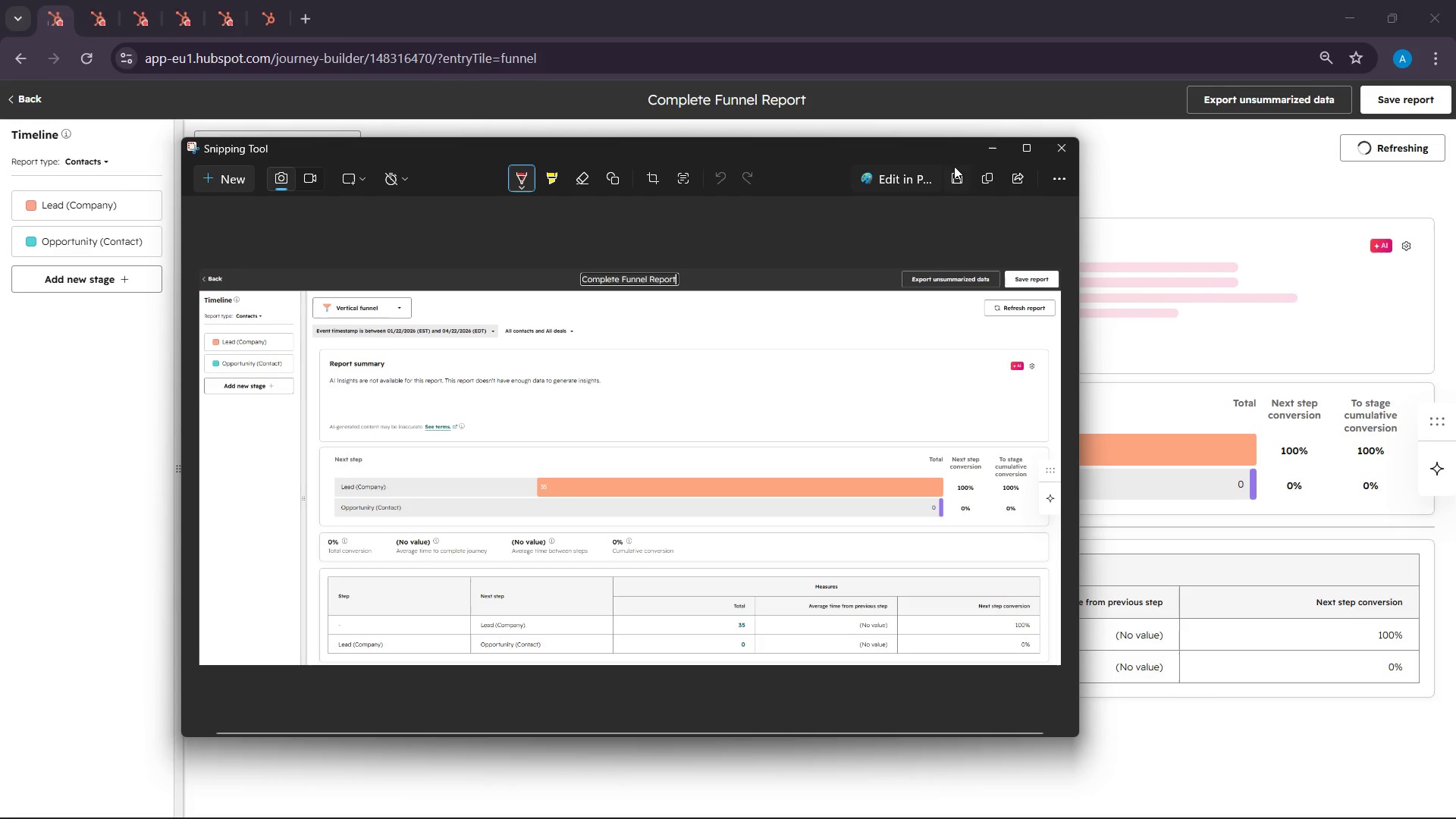 
left_click([986, 174])
 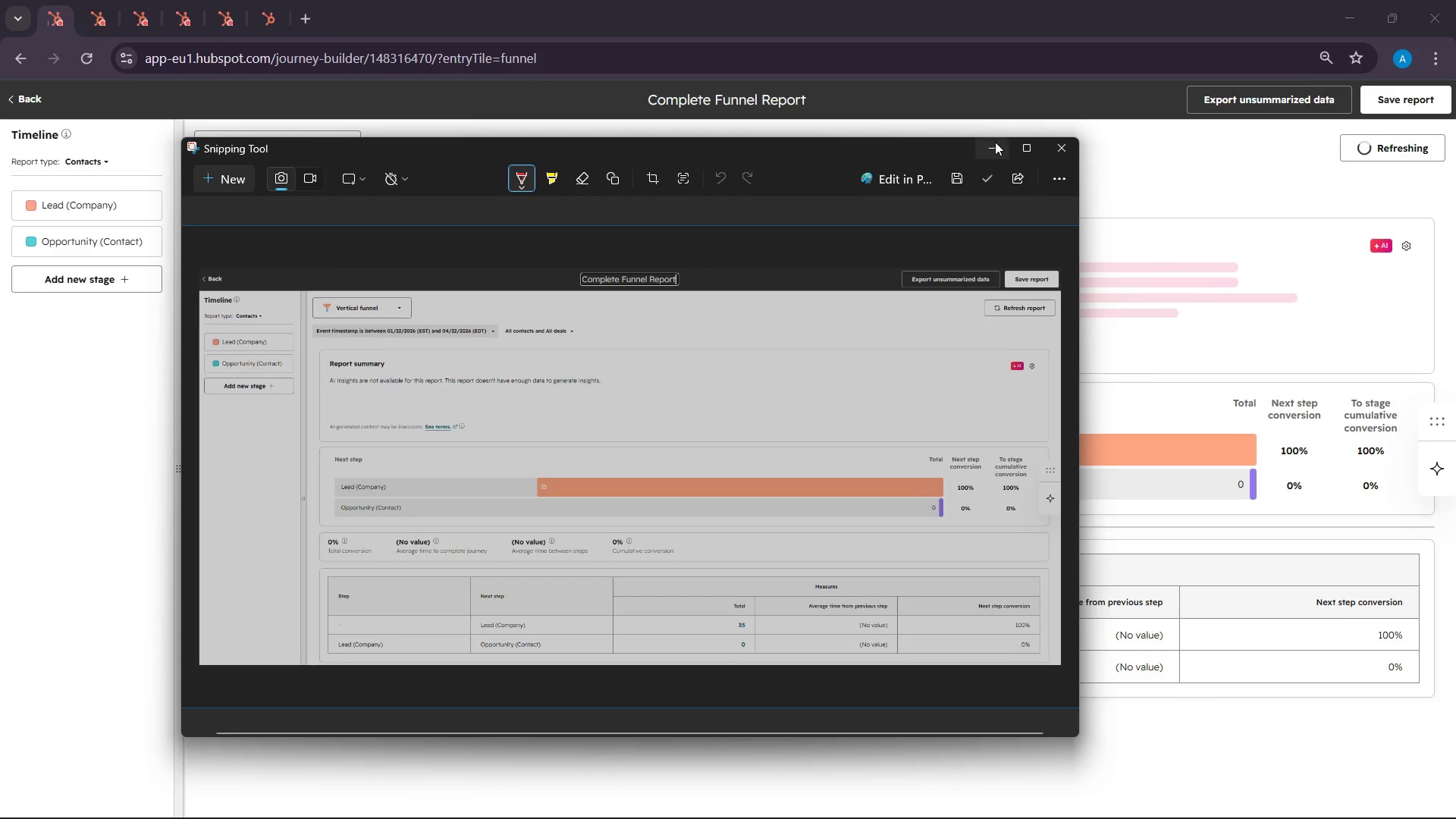 
left_click([995, 141])
 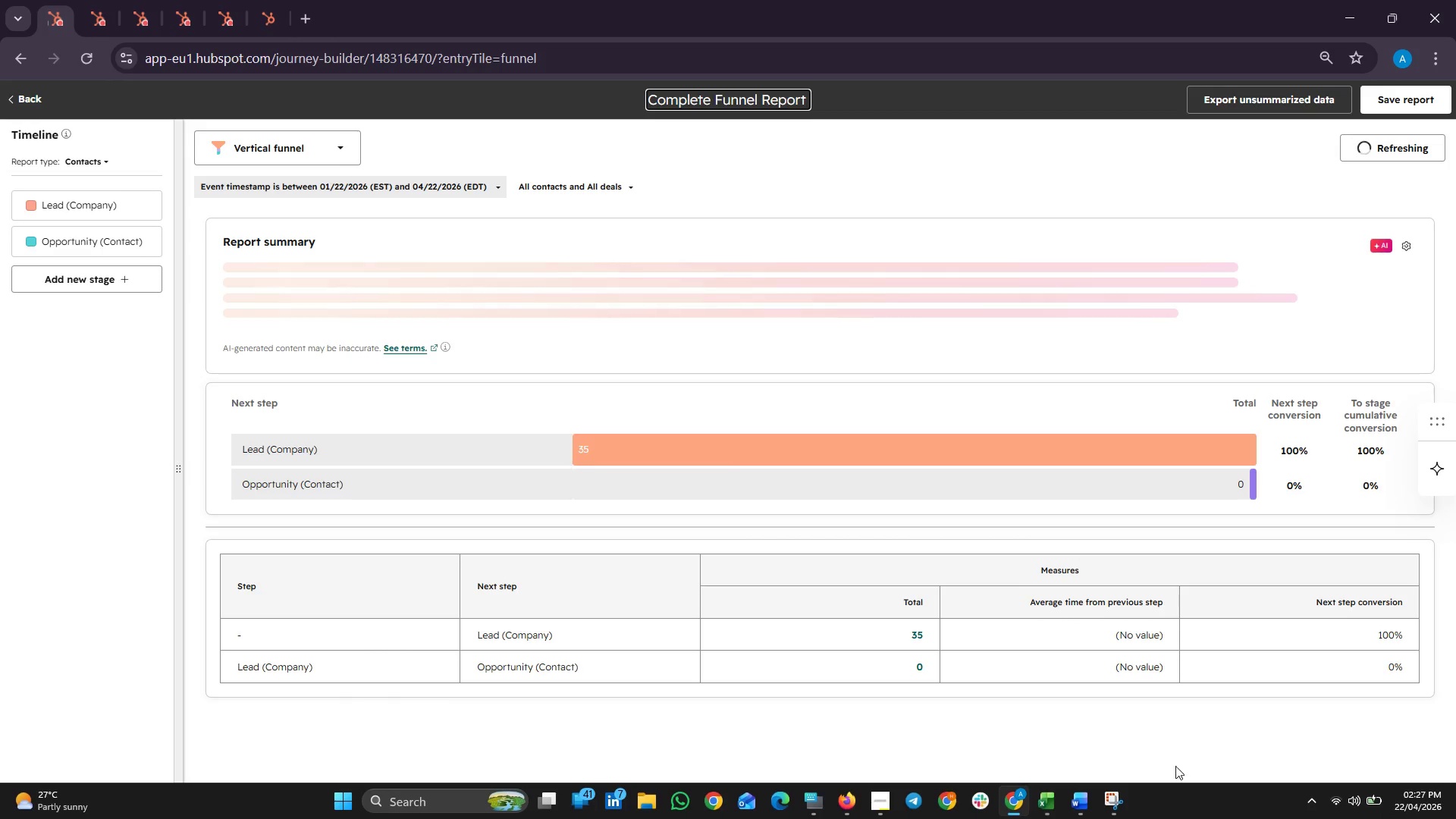 
mouse_move([1105, 787])
 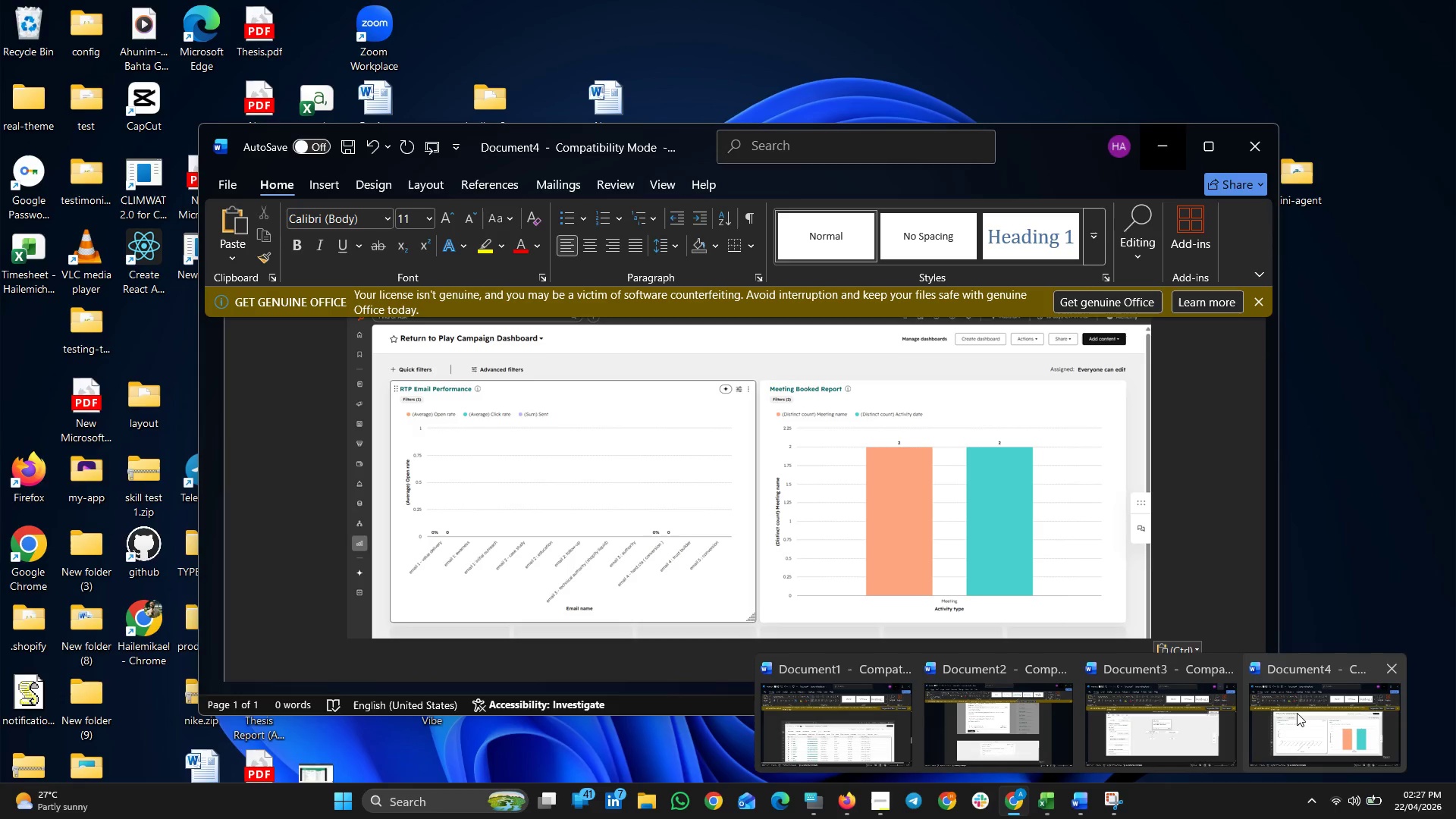 
left_click([1297, 713])
 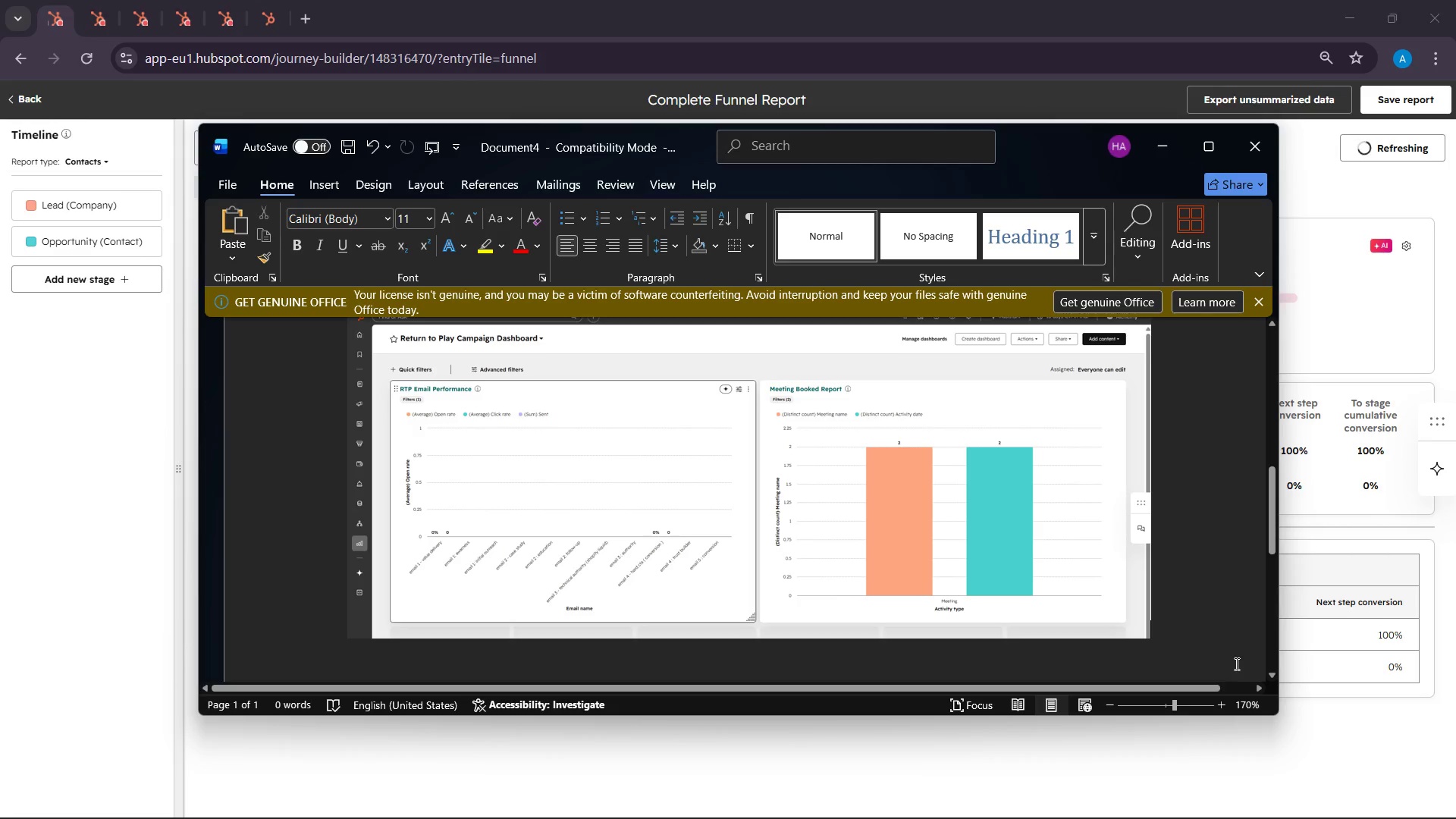 
left_click([1195, 635])
 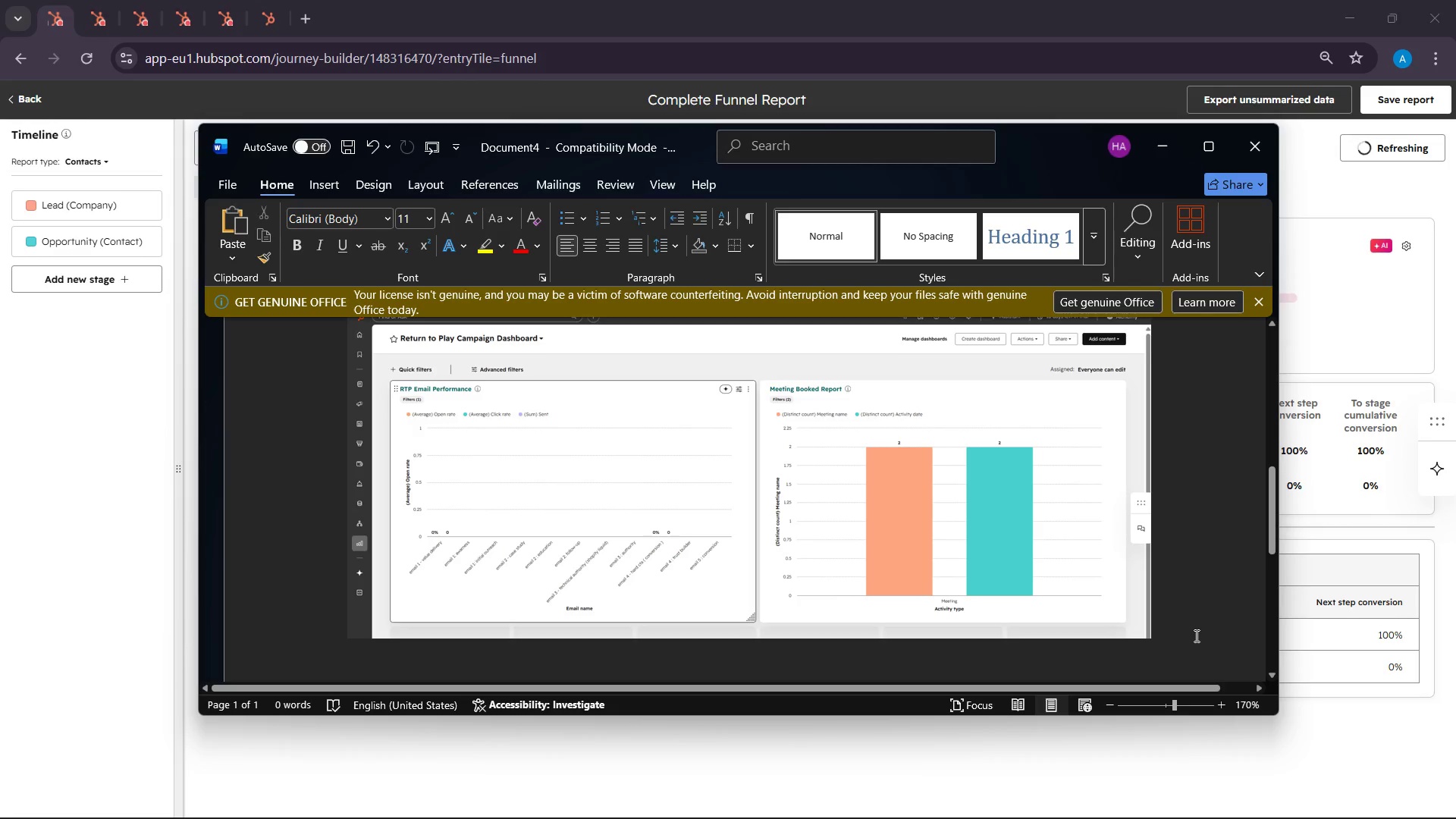 
key(Enter)
 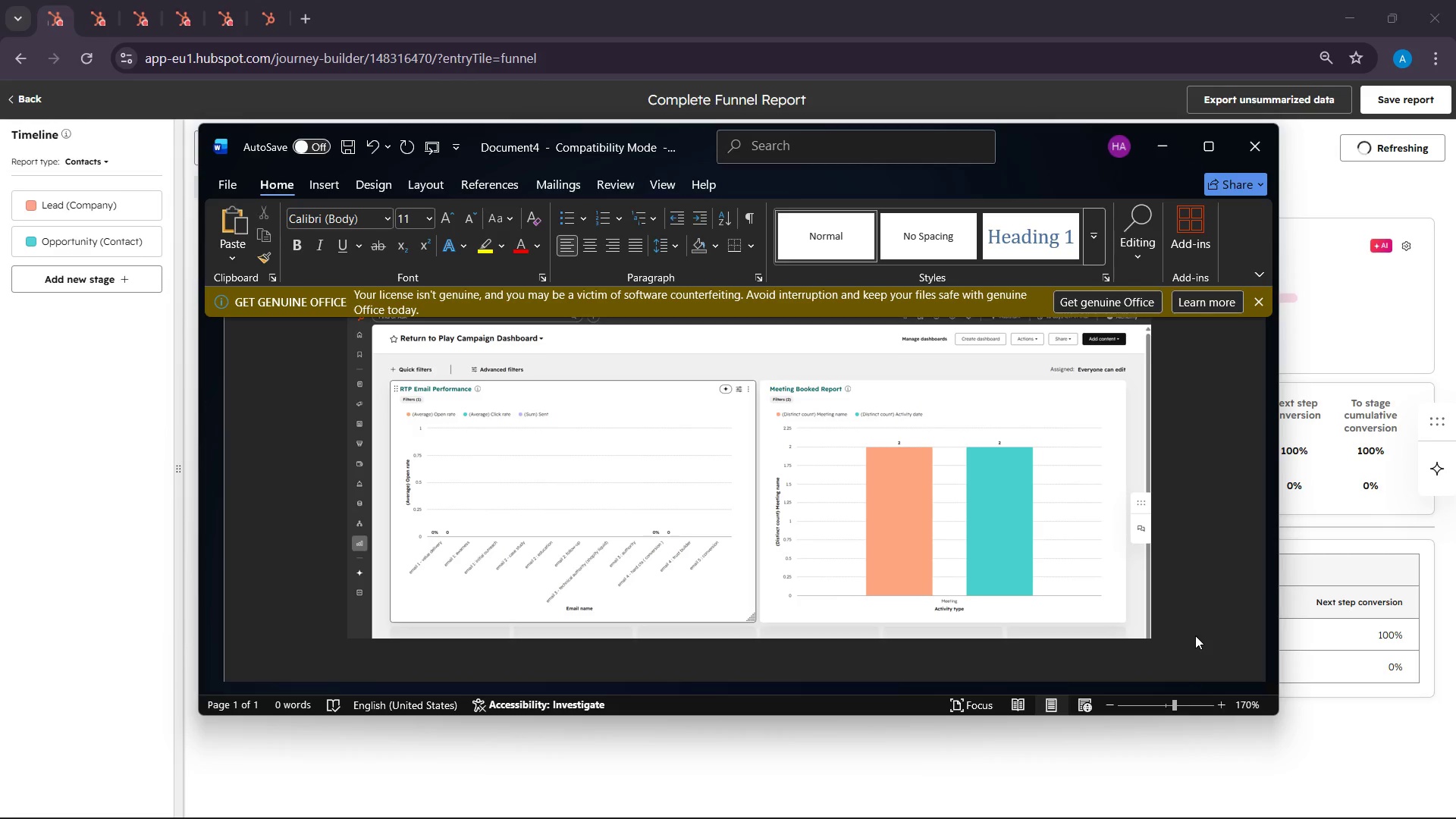 
key(Control+V)
 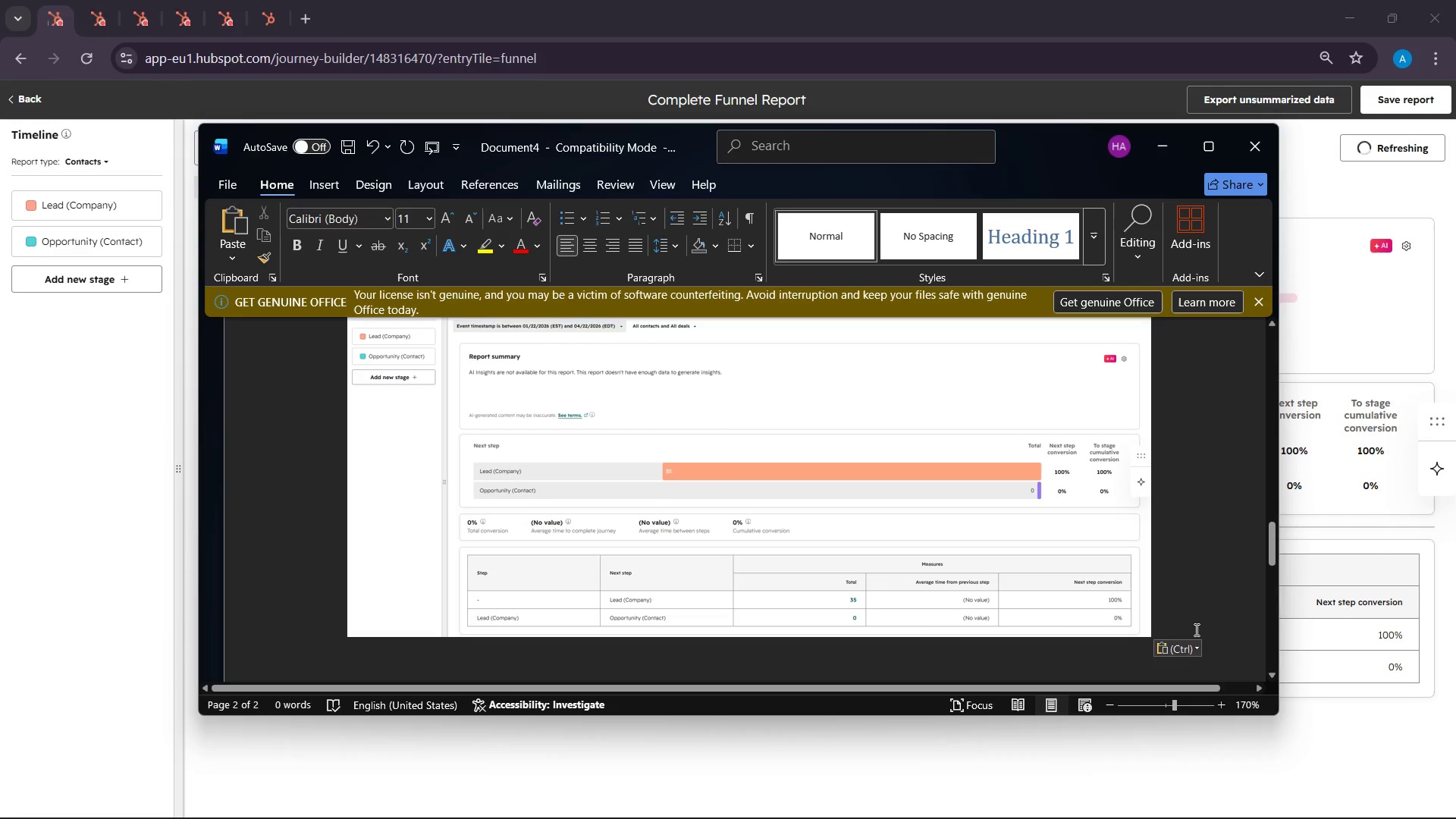 
scroll: coordinate [1213, 493], scroll_direction: up, amount: 48.0
 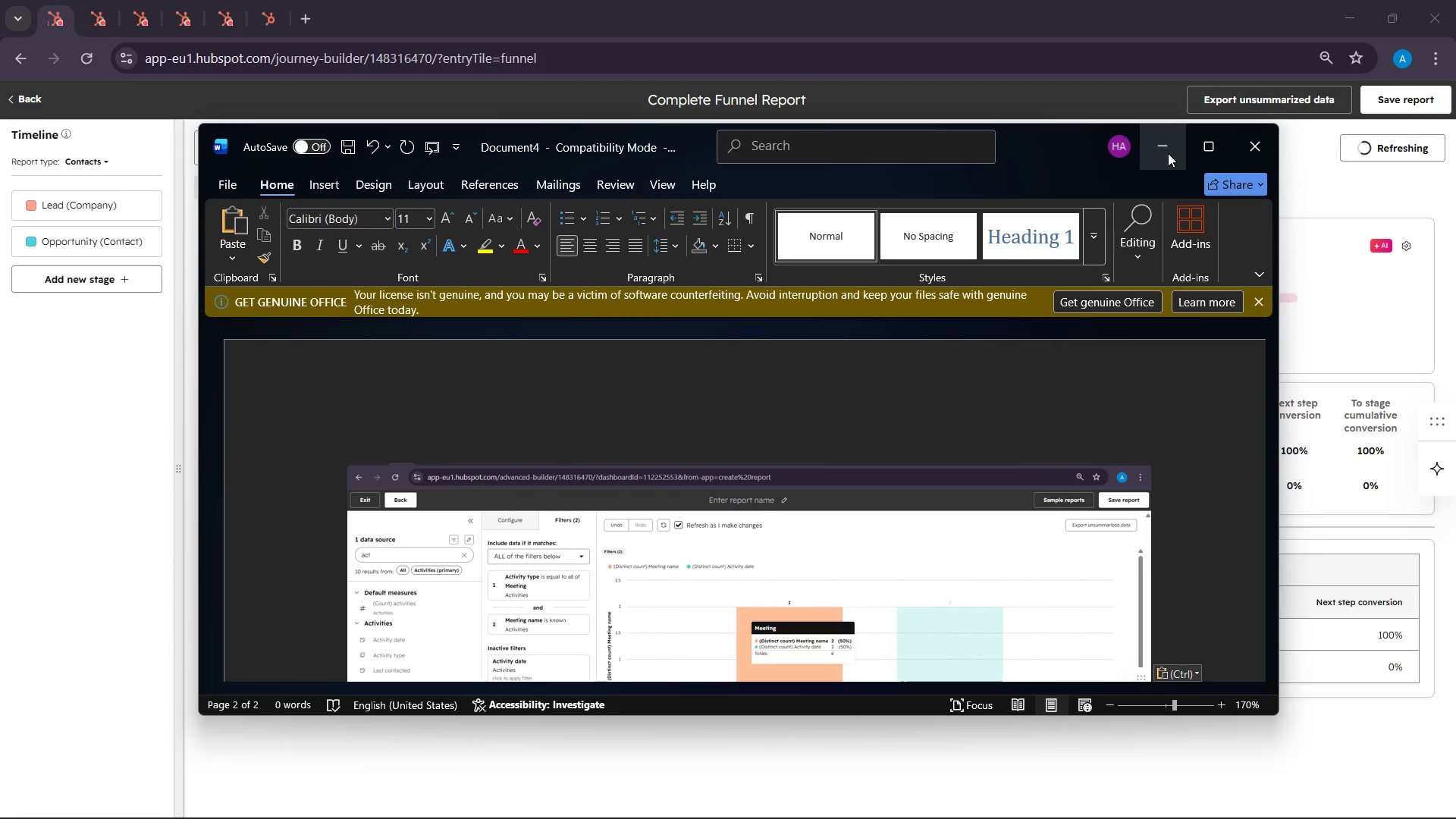 
left_click([1159, 141])
 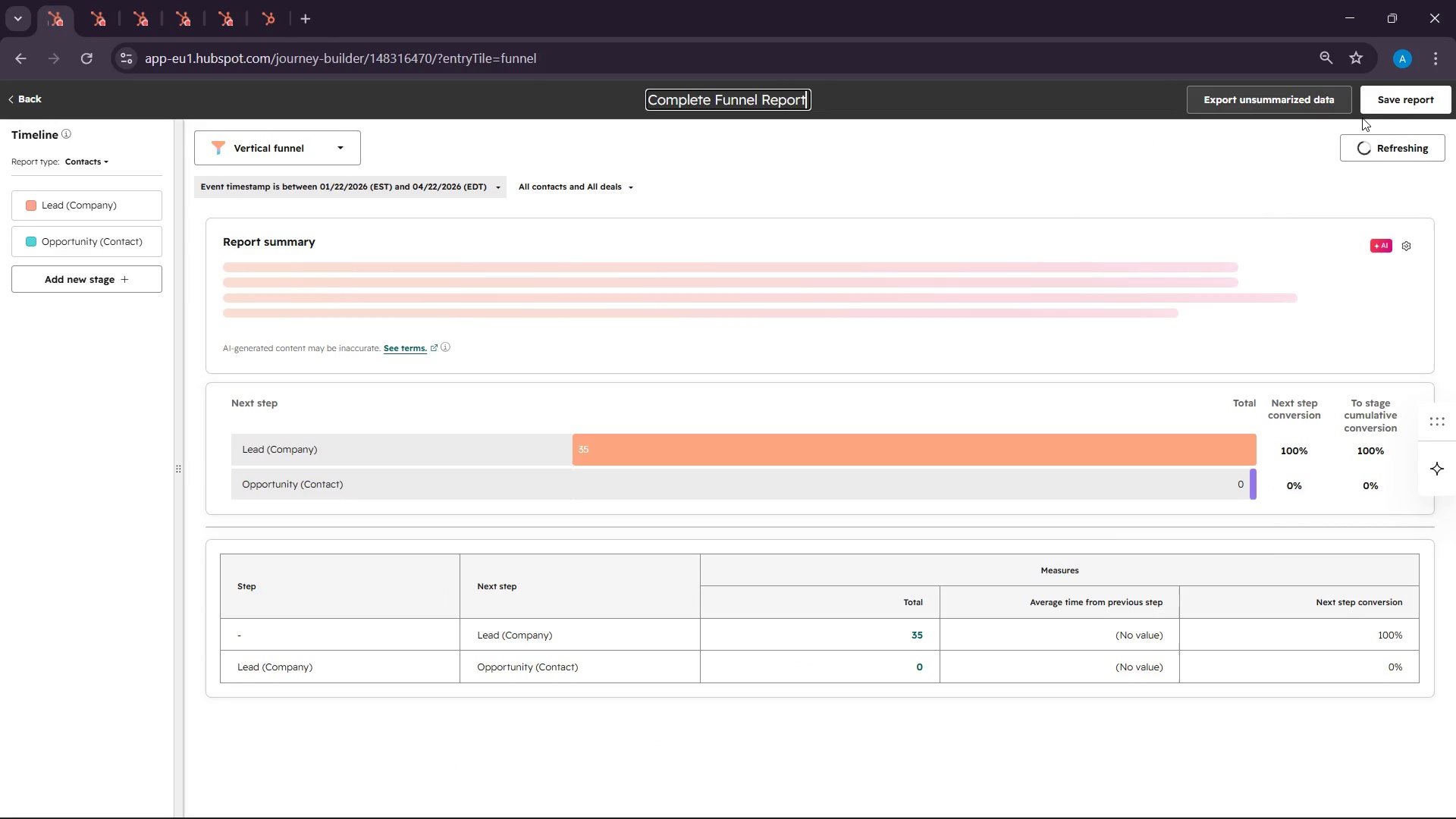 
left_click([1412, 101])
 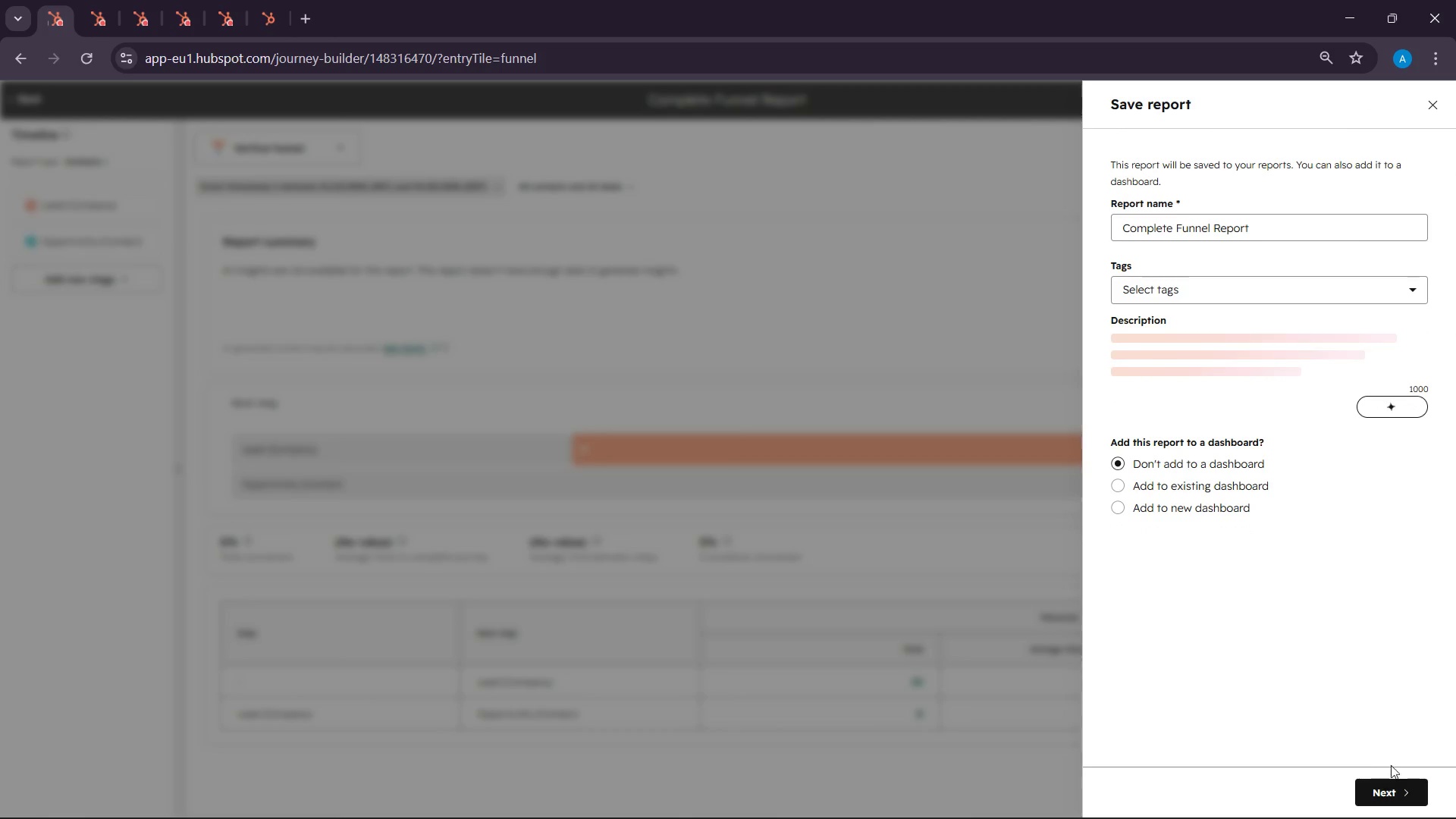 
wait(5.05)
 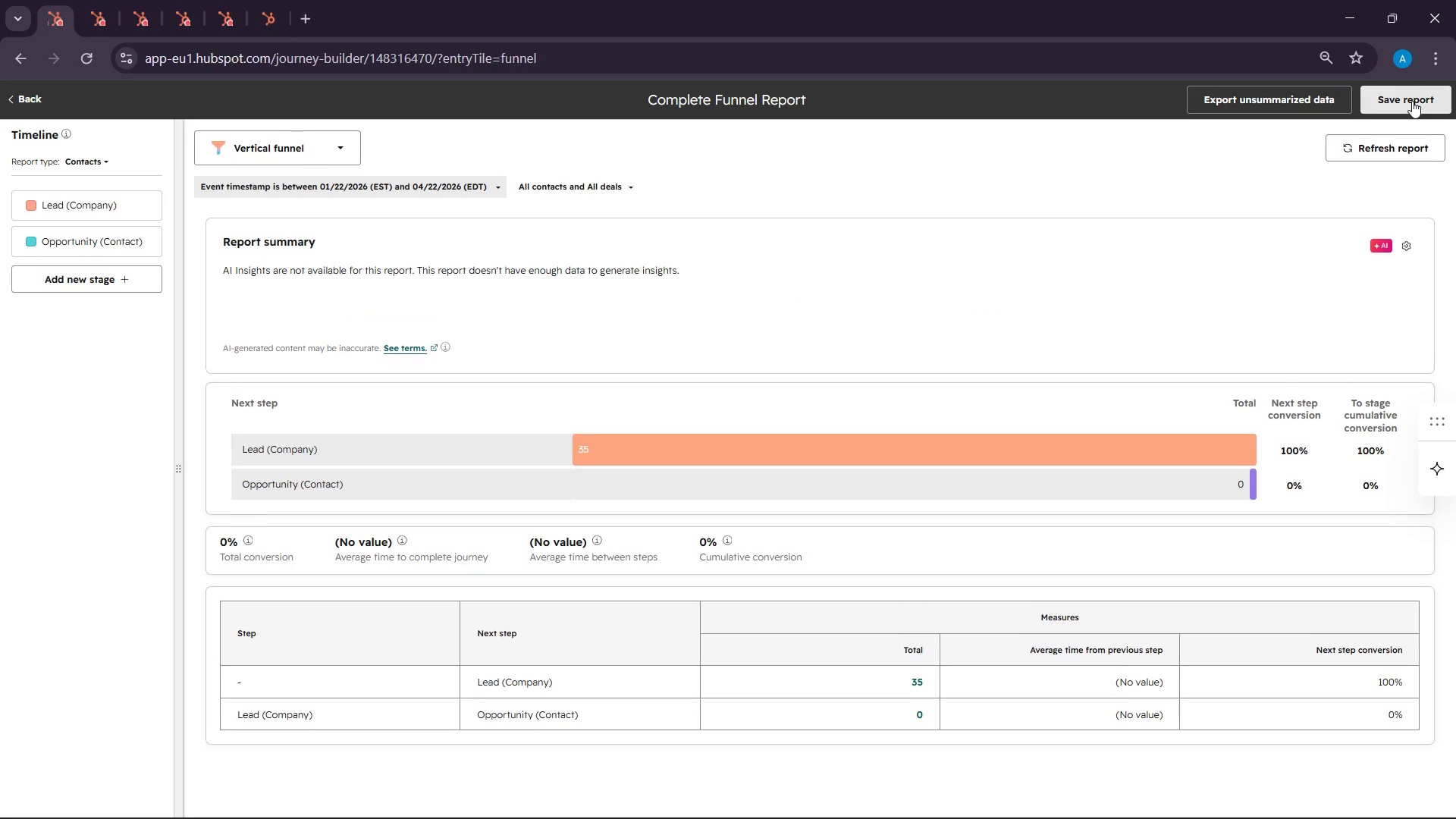 
left_click([1384, 795])
 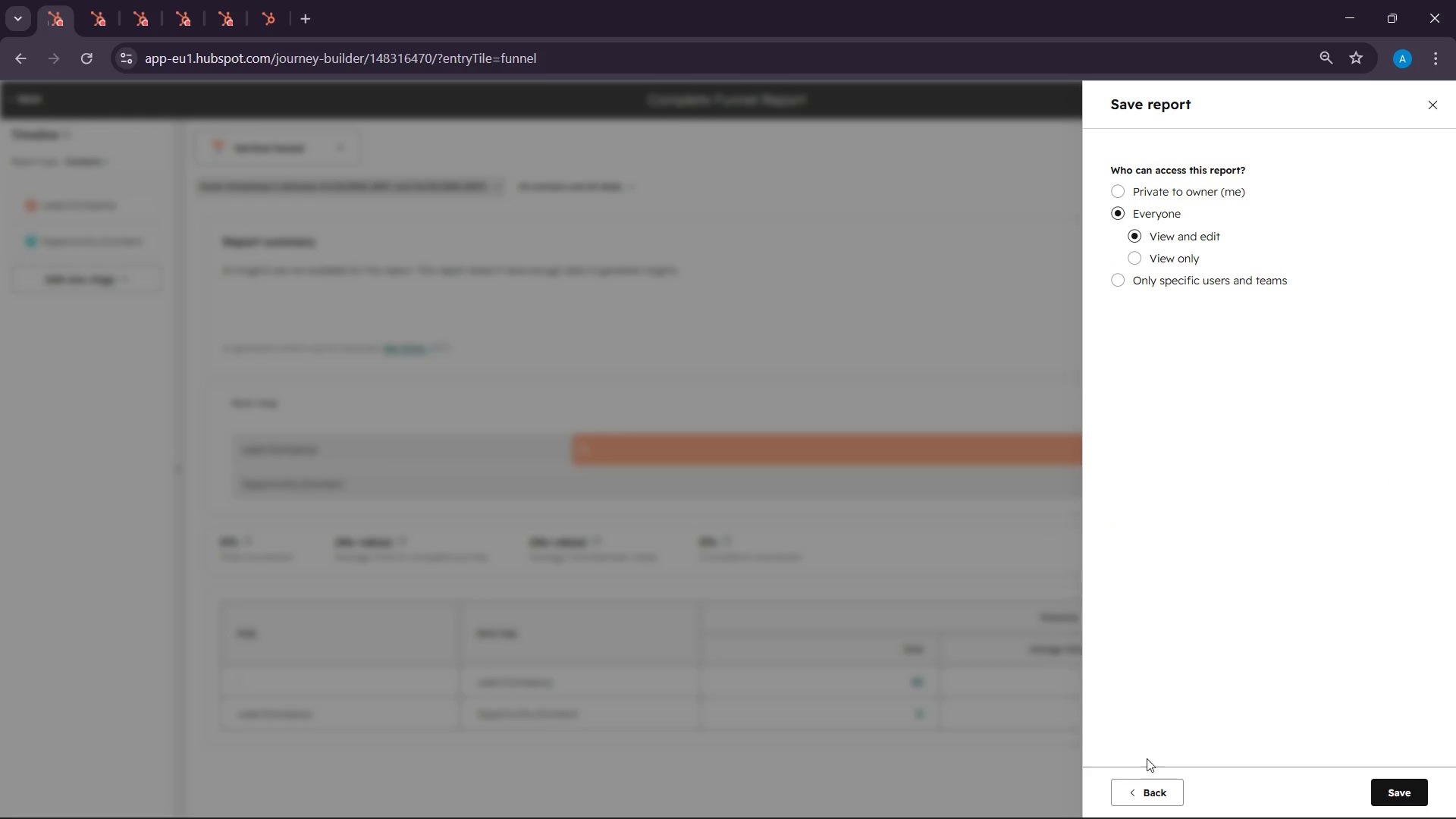 
left_click([1133, 780])
 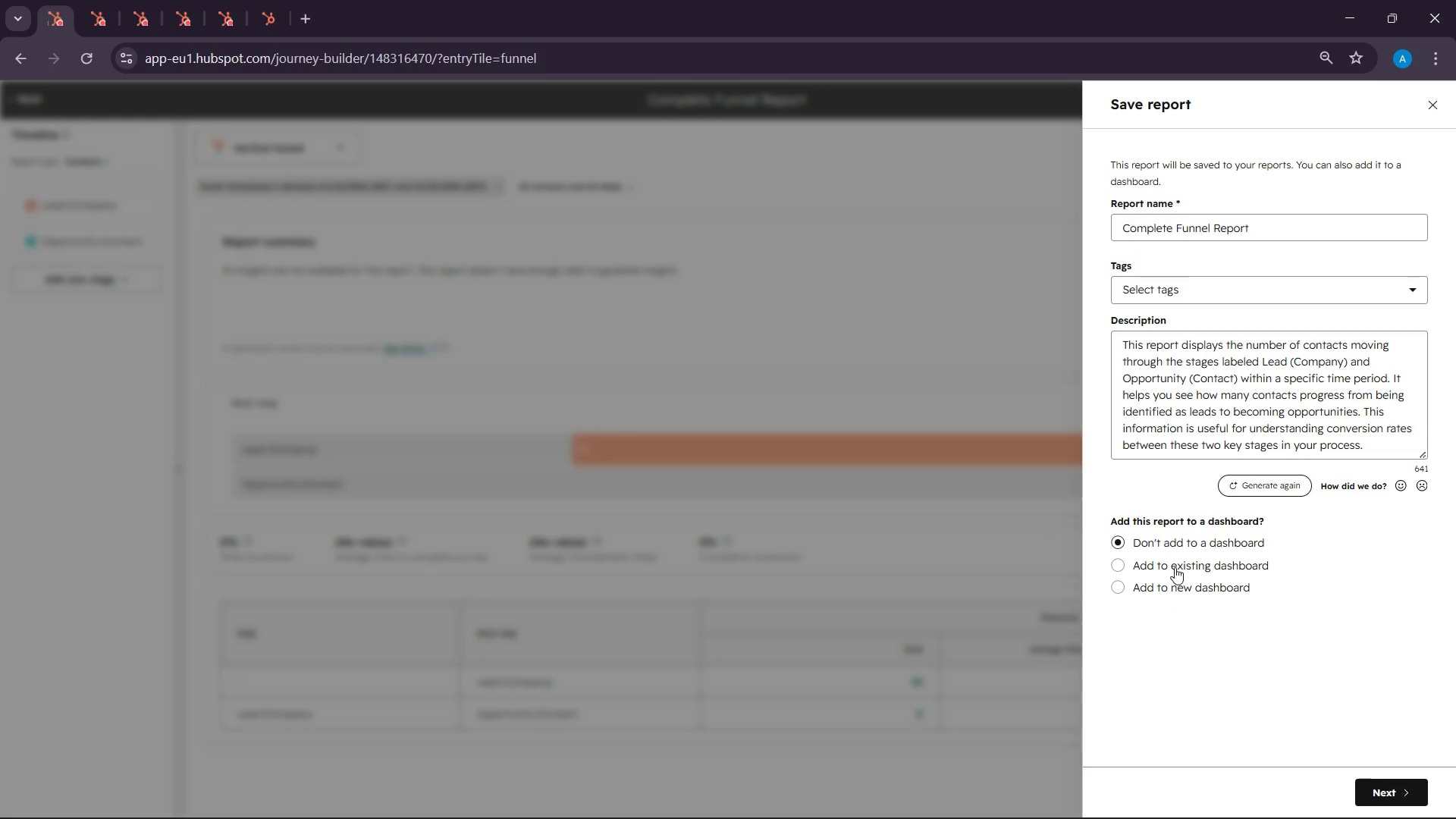 
left_click([1175, 564])
 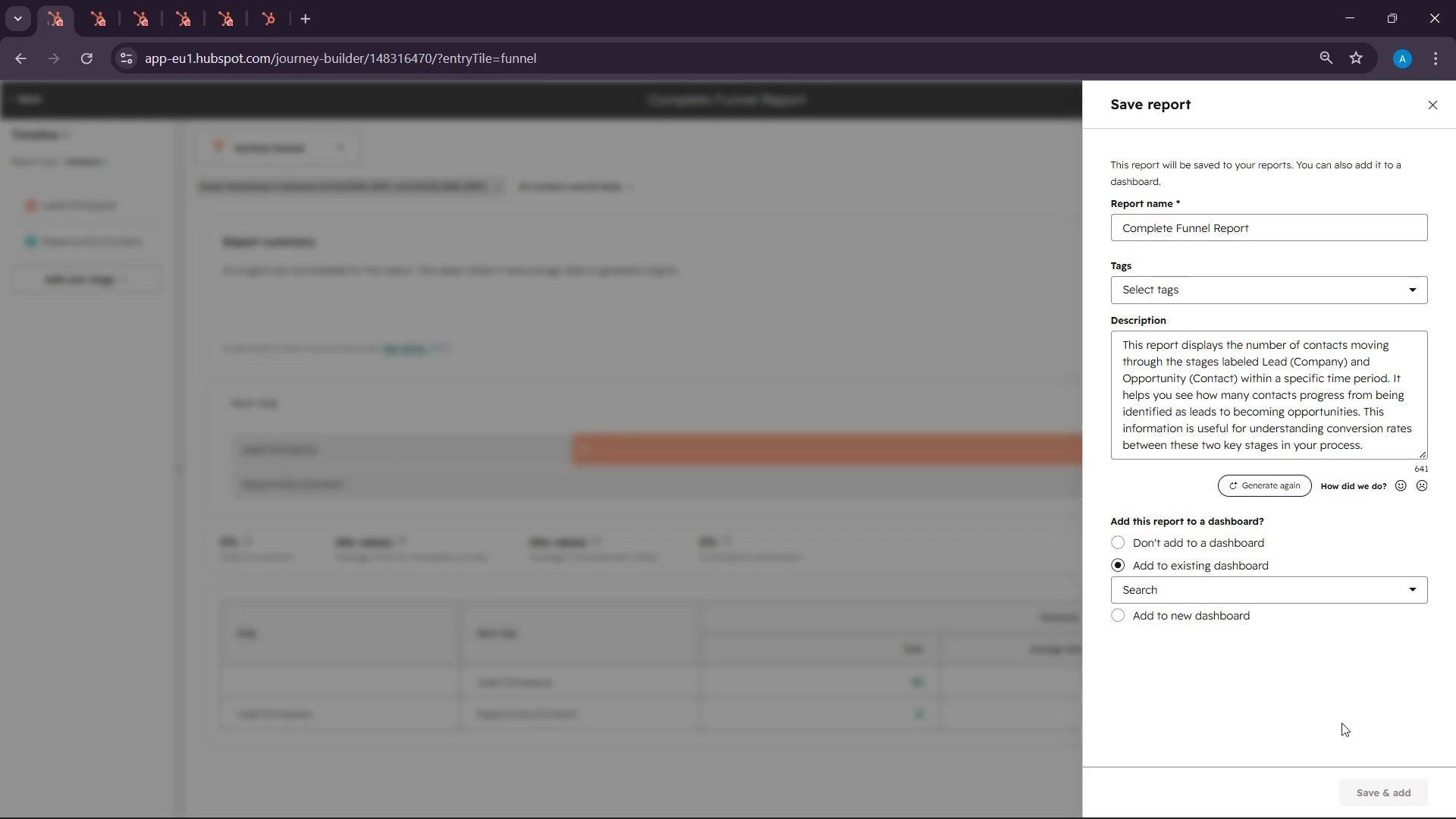 
left_click([1275, 573])
 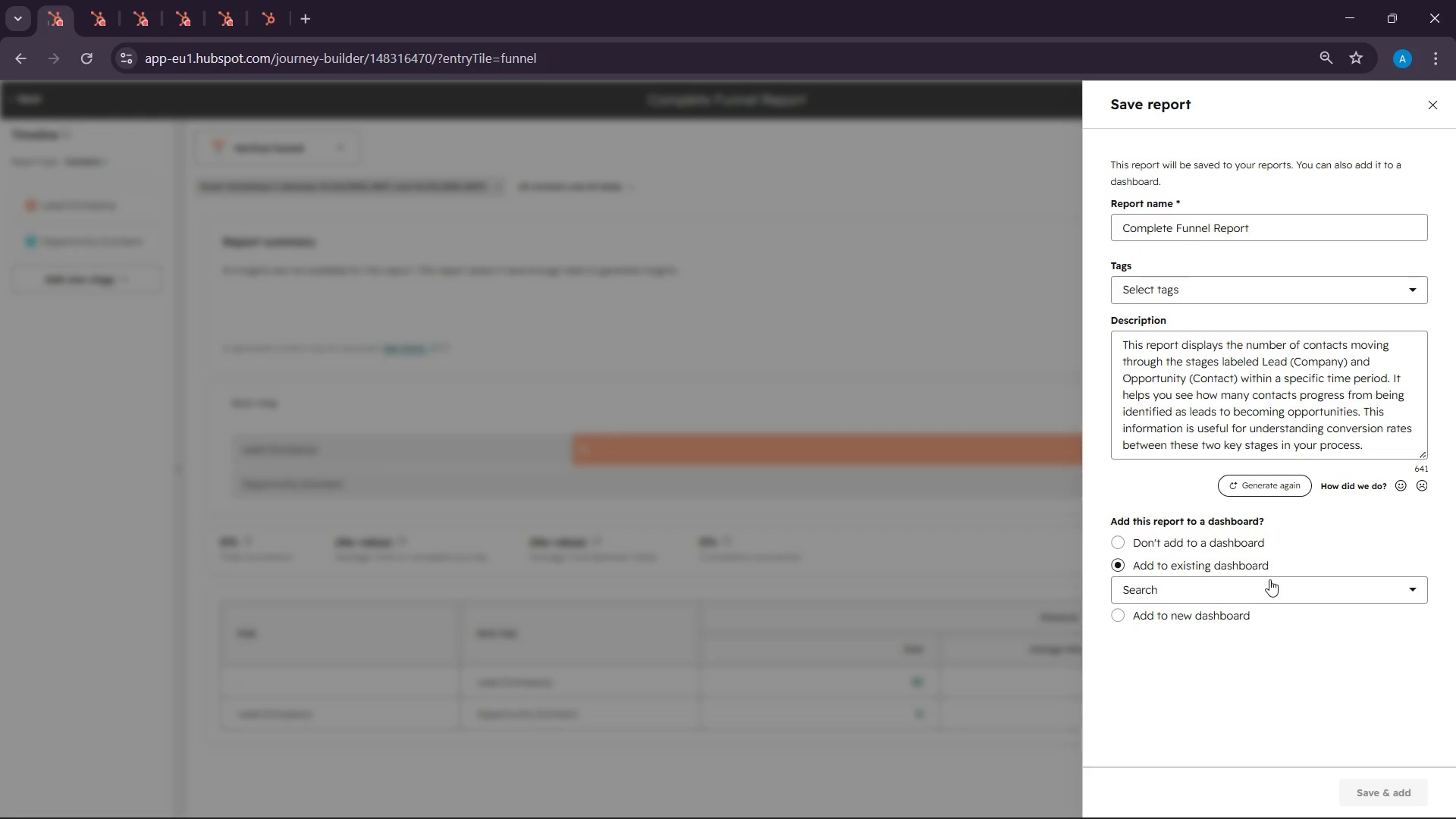 
left_click([1269, 579])
 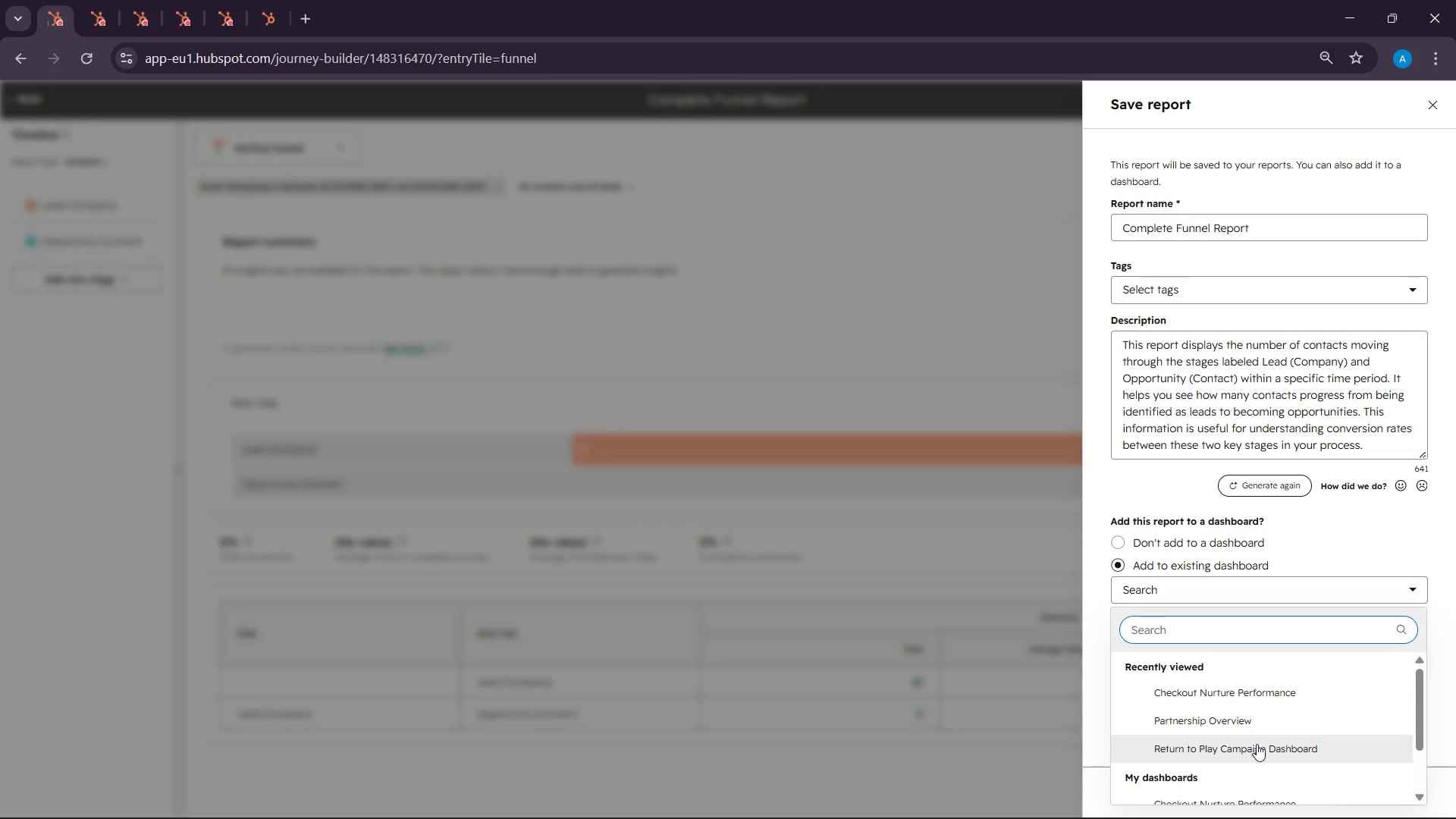 
left_click([1258, 748])
 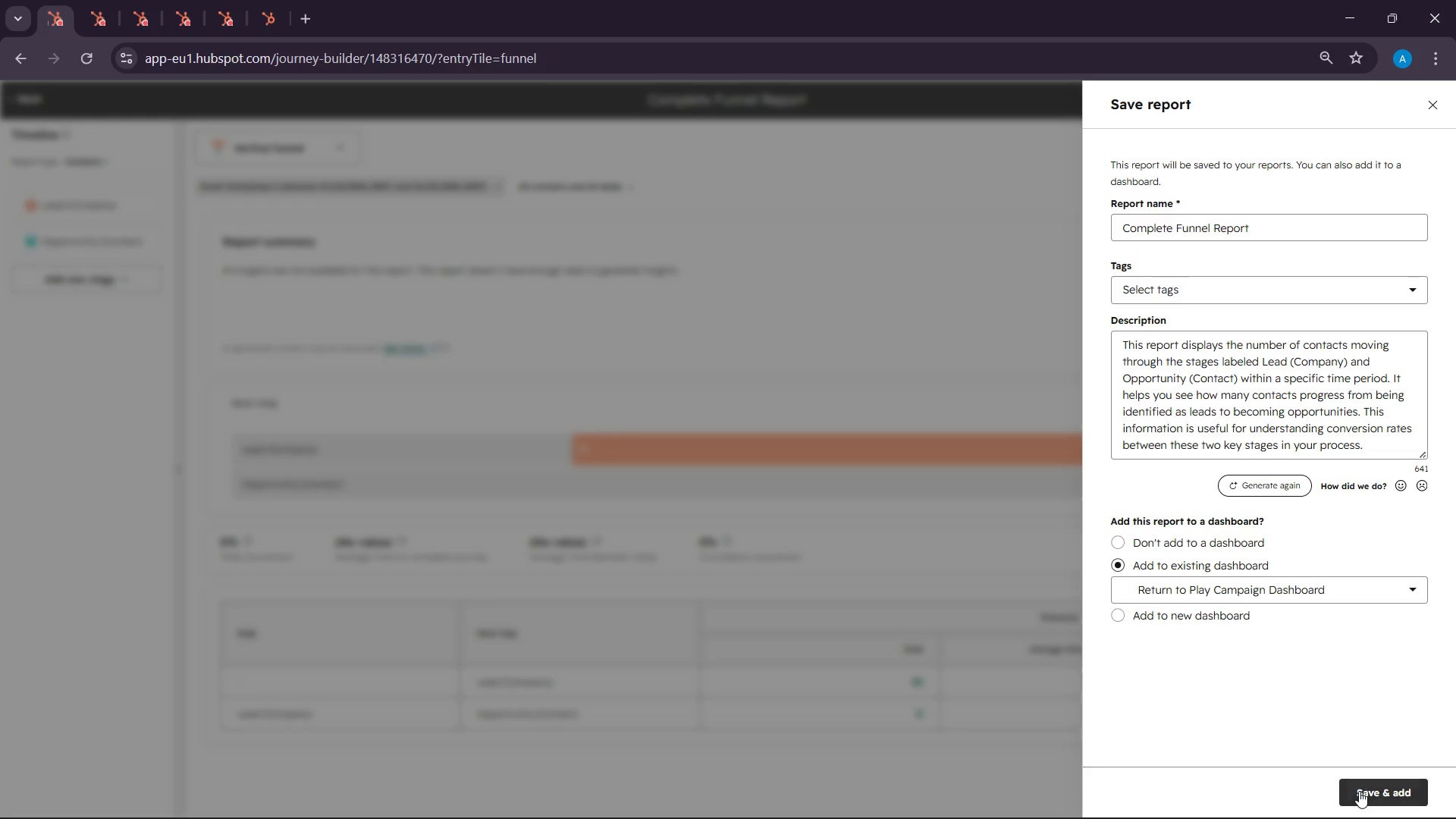 
left_click([1359, 791])
 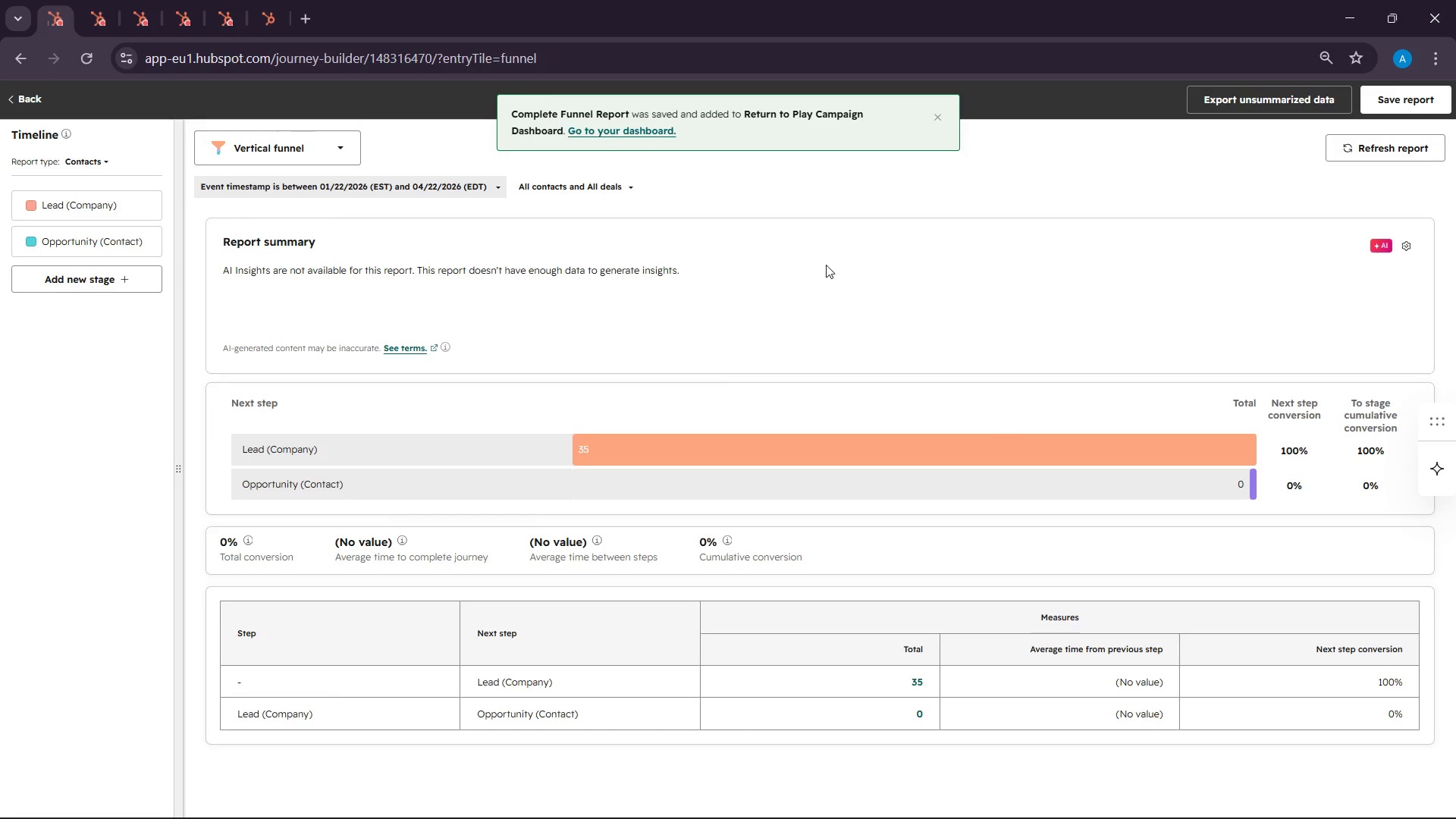 
left_click([637, 126])
 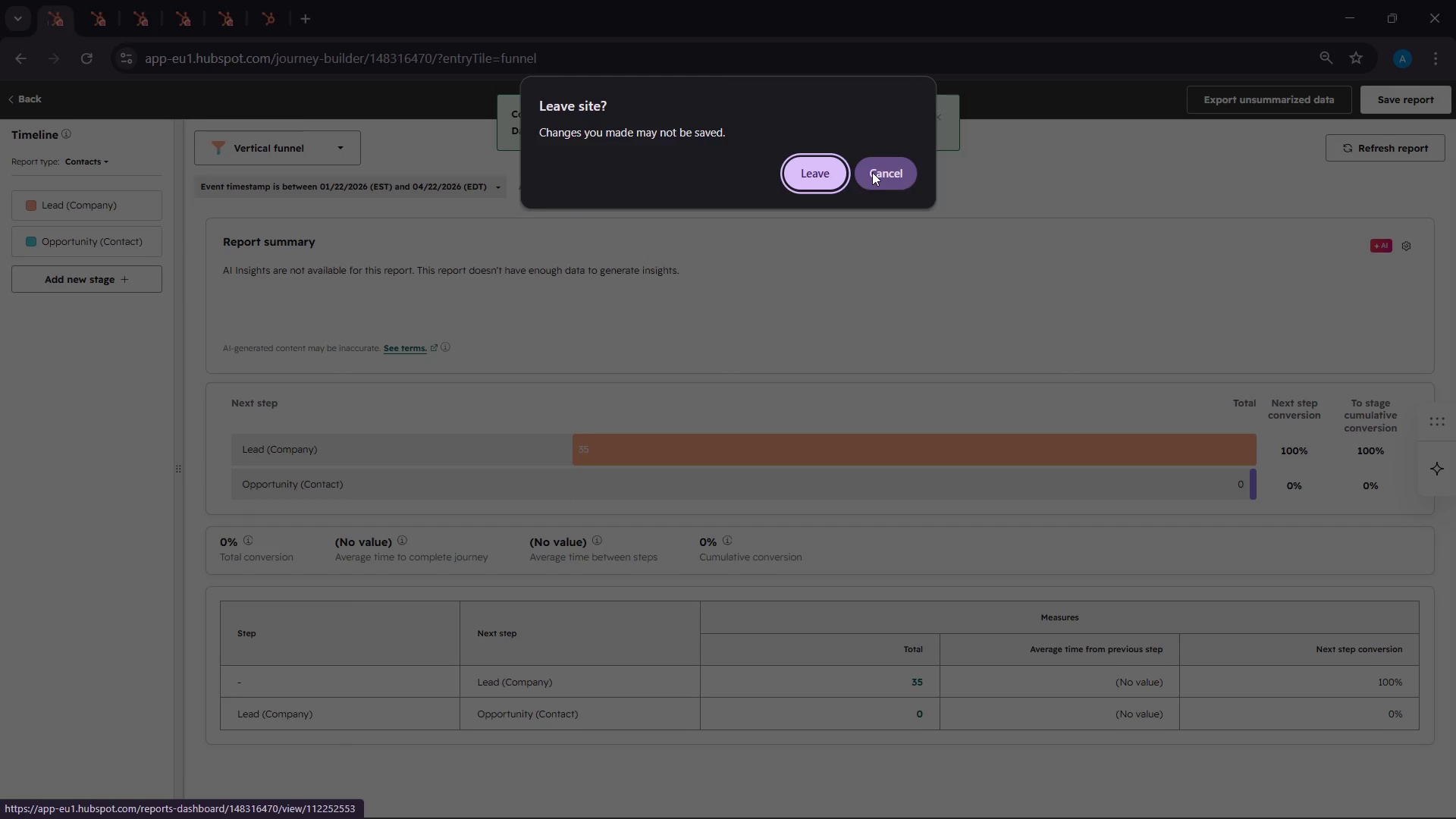 
left_click([834, 171])
 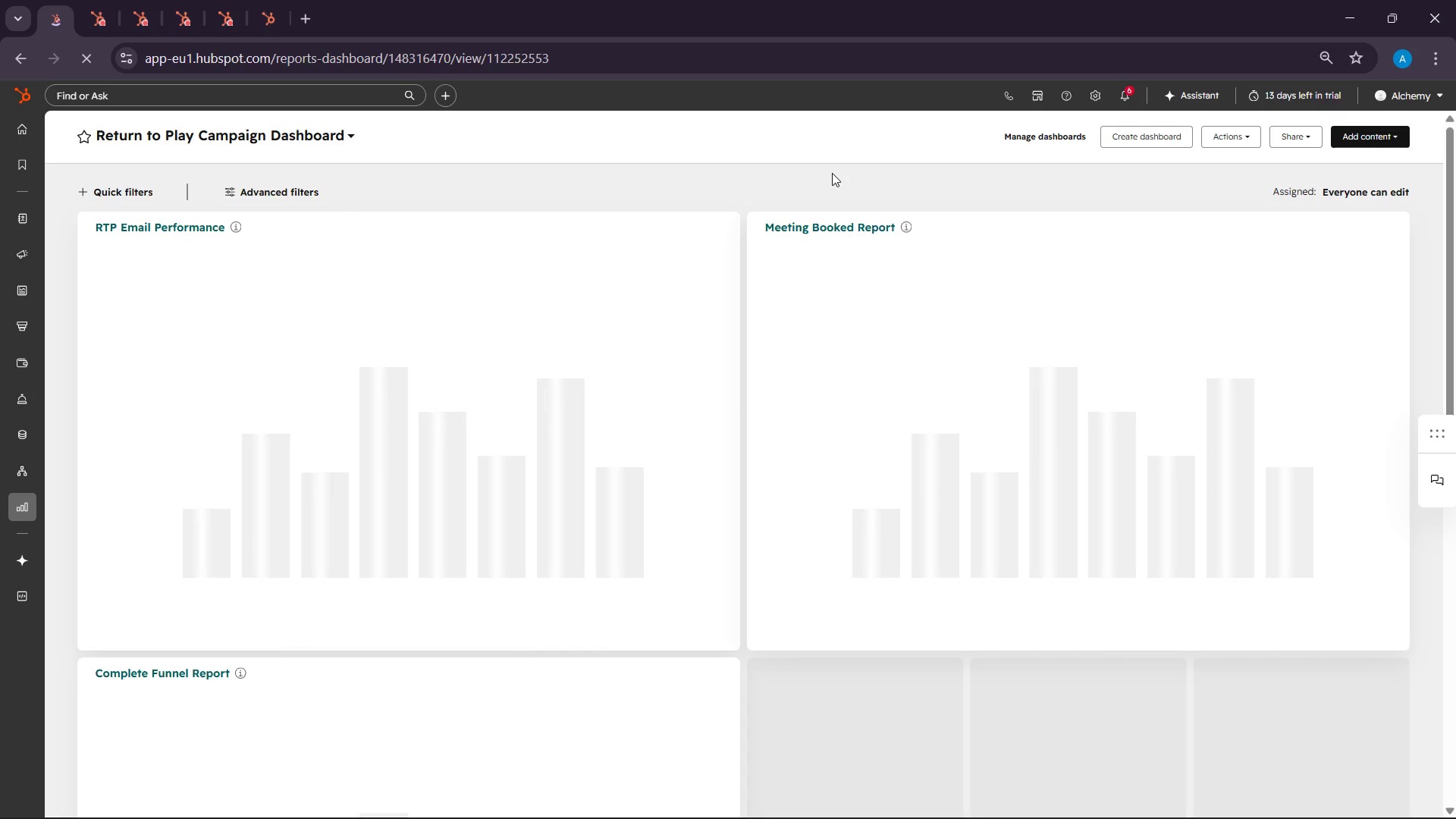 
wait(5.09)
 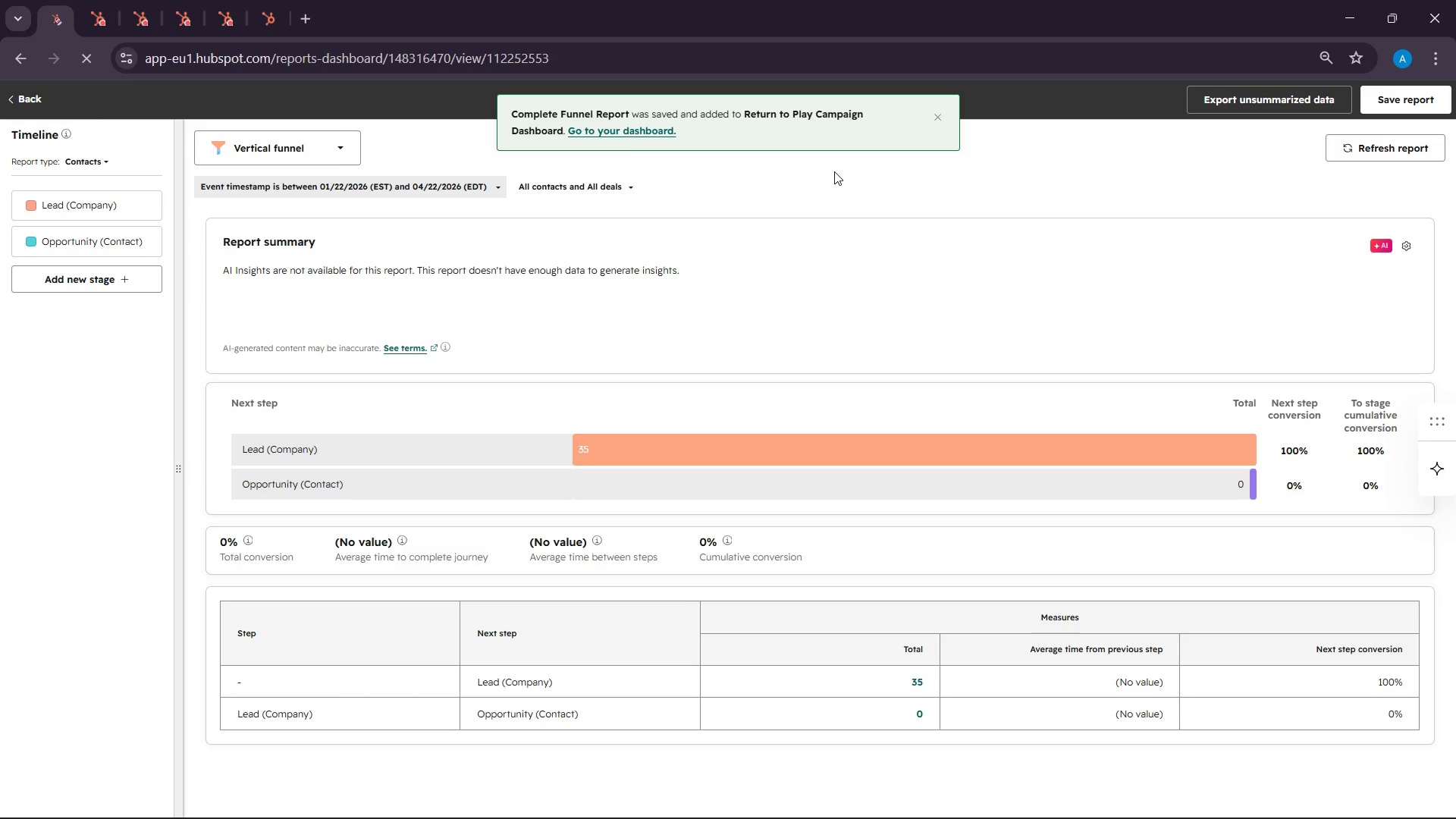 
scroll: coordinate [820, 331], scroll_direction: down, amount: 2.0
 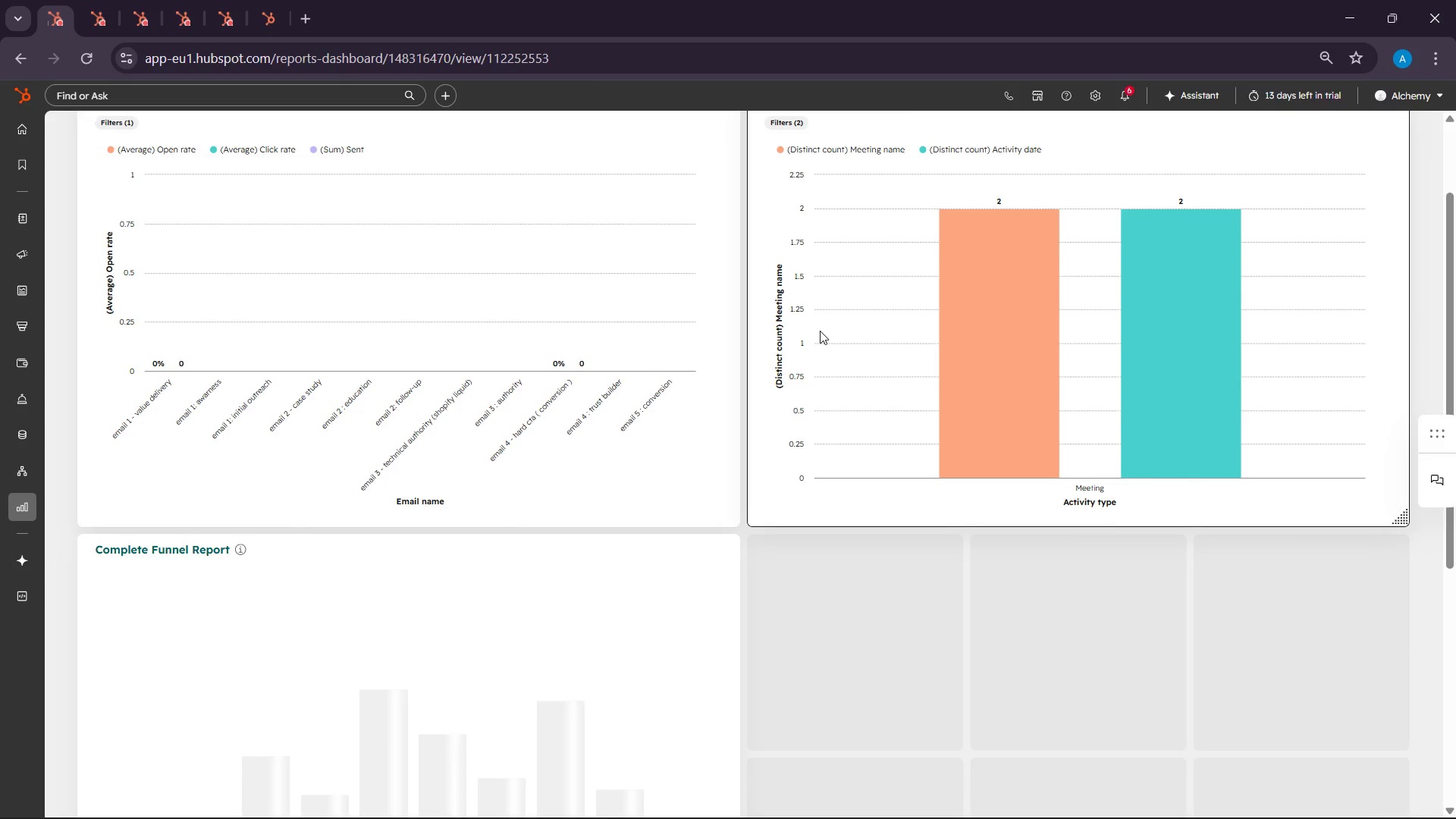 
scroll: coordinate [820, 331], scroll_direction: up, amount: 1.0
 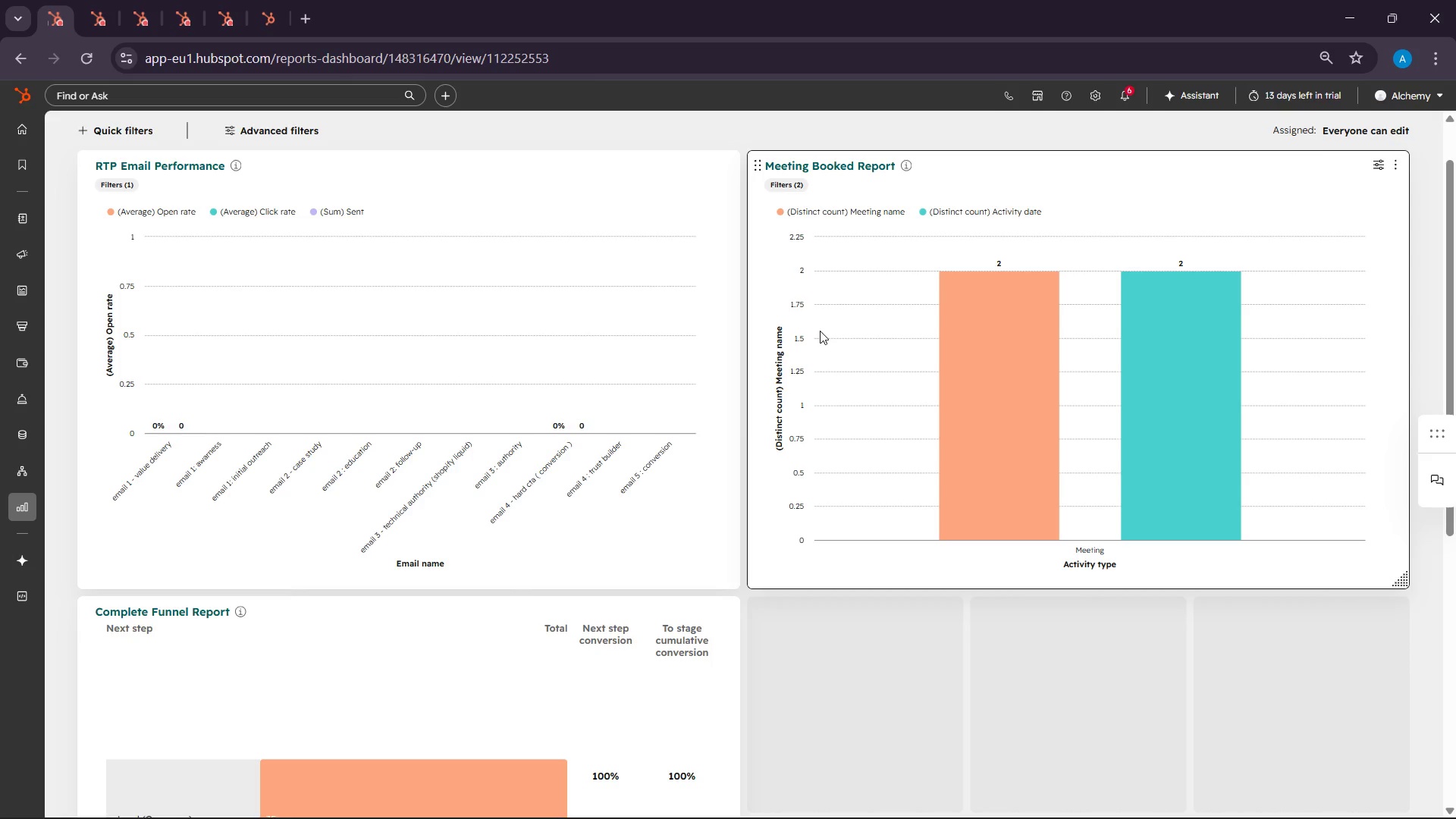 
scroll: coordinate [938, 521], scroll_direction: down, amount: 7.0
 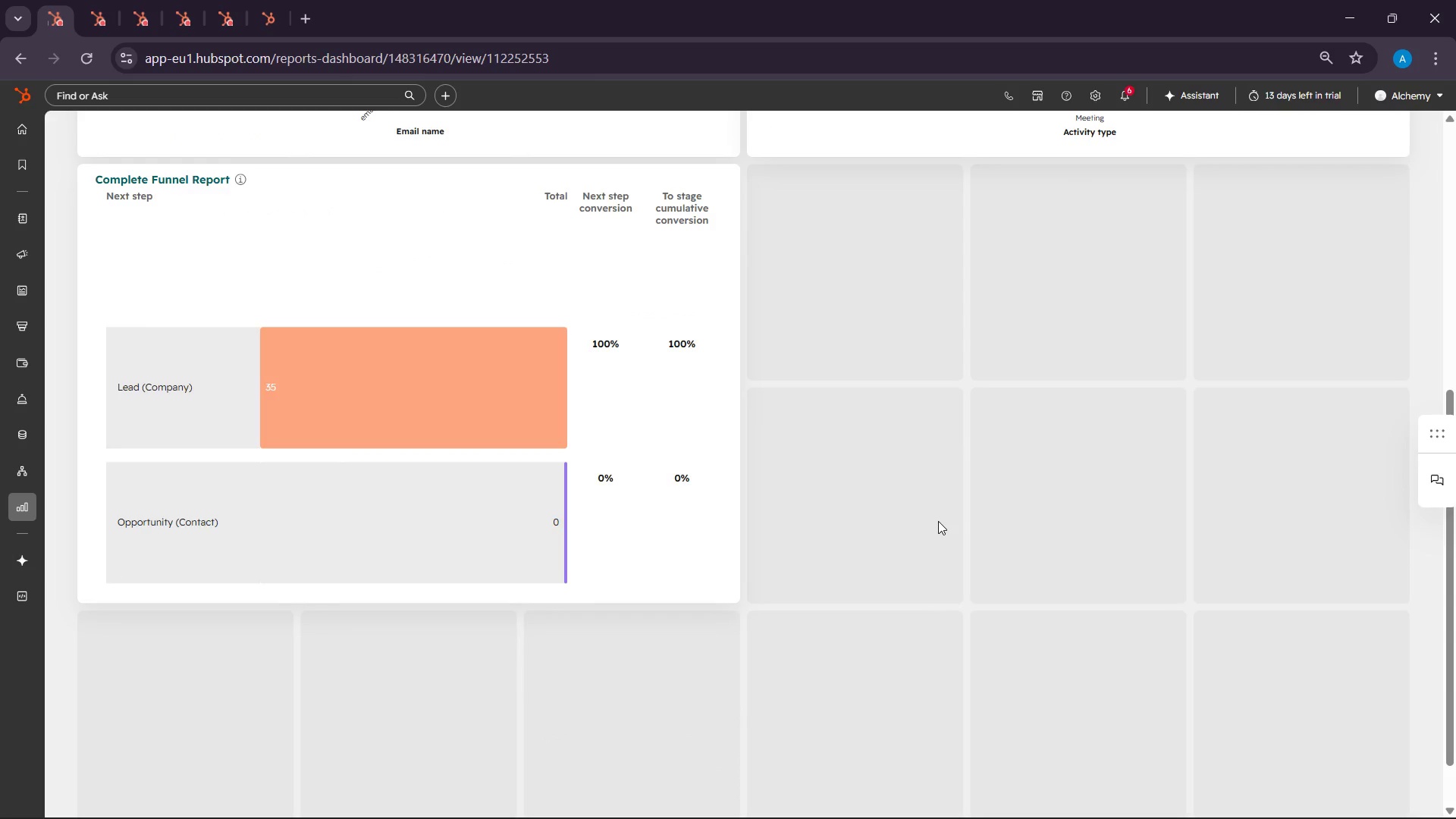 
scroll: coordinate [938, 521], scroll_direction: up, amount: 9.0
 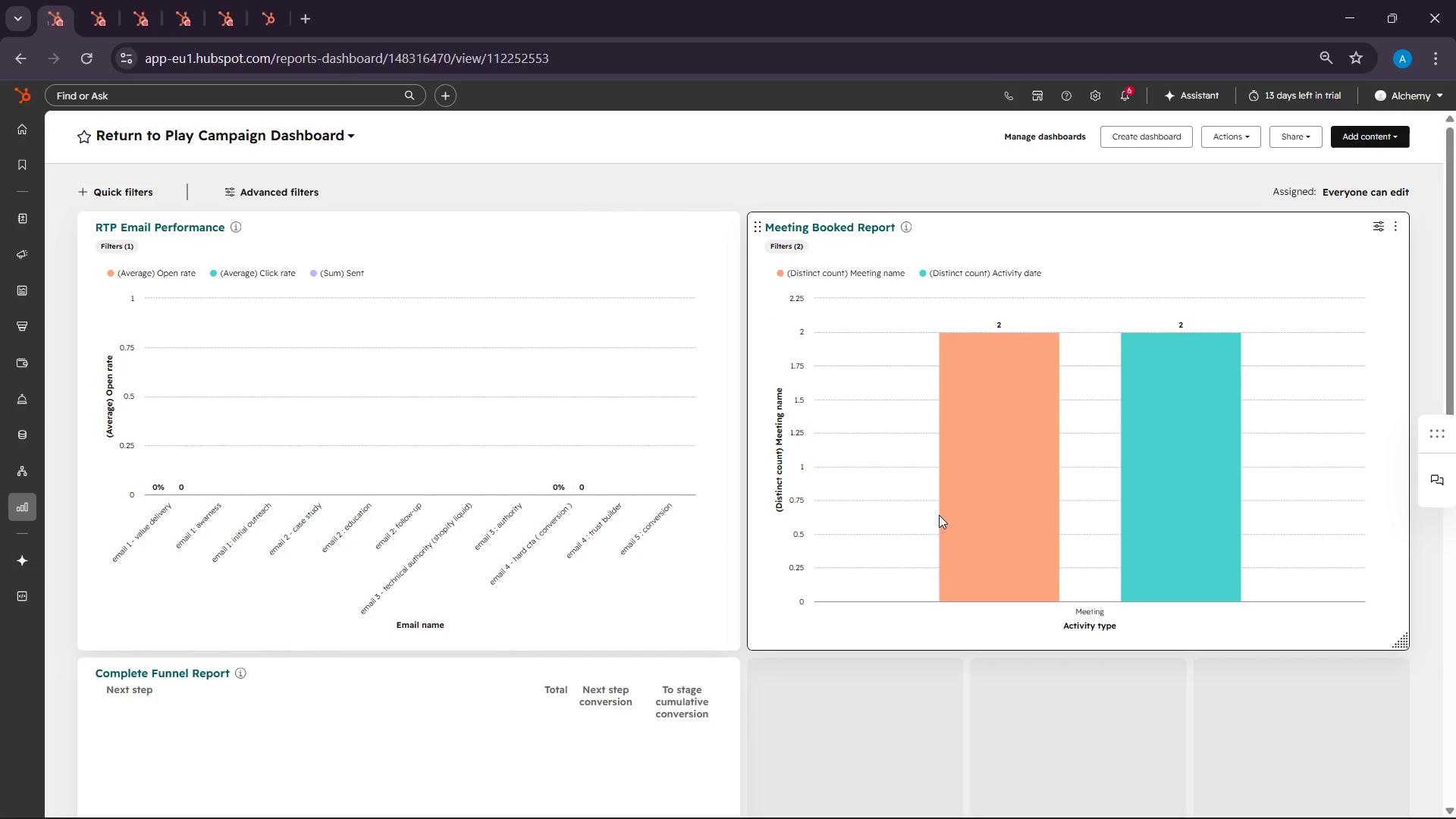 
hold_key(key=ControlLeft, duration=1.08)
scroll: coordinate [874, 635], scroll_direction: down, amount: 2.0
 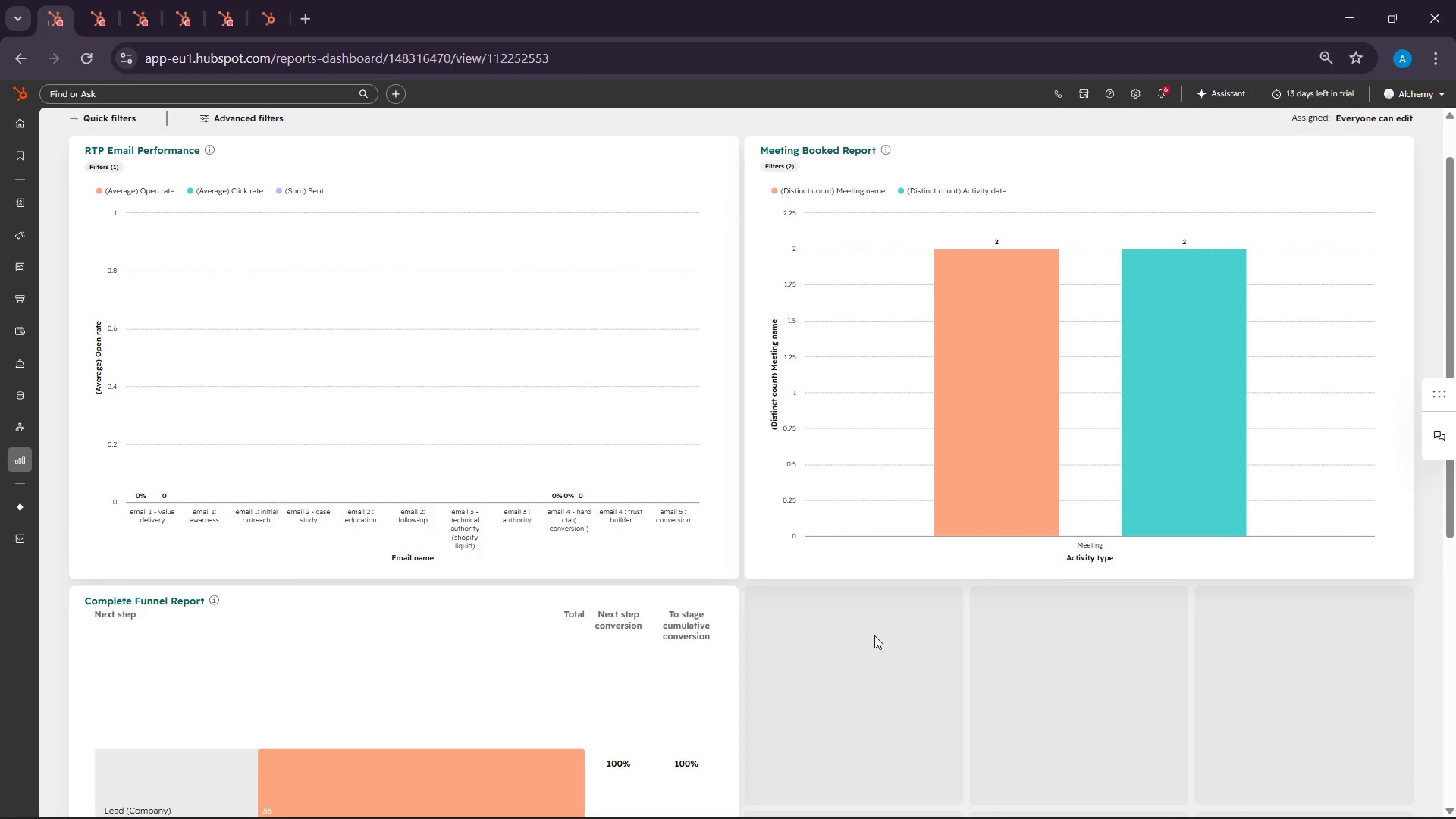 
hold_key(key=ControlLeft, duration=0.7)
scroll: coordinate [874, 635], scroll_direction: down, amount: 2.0
 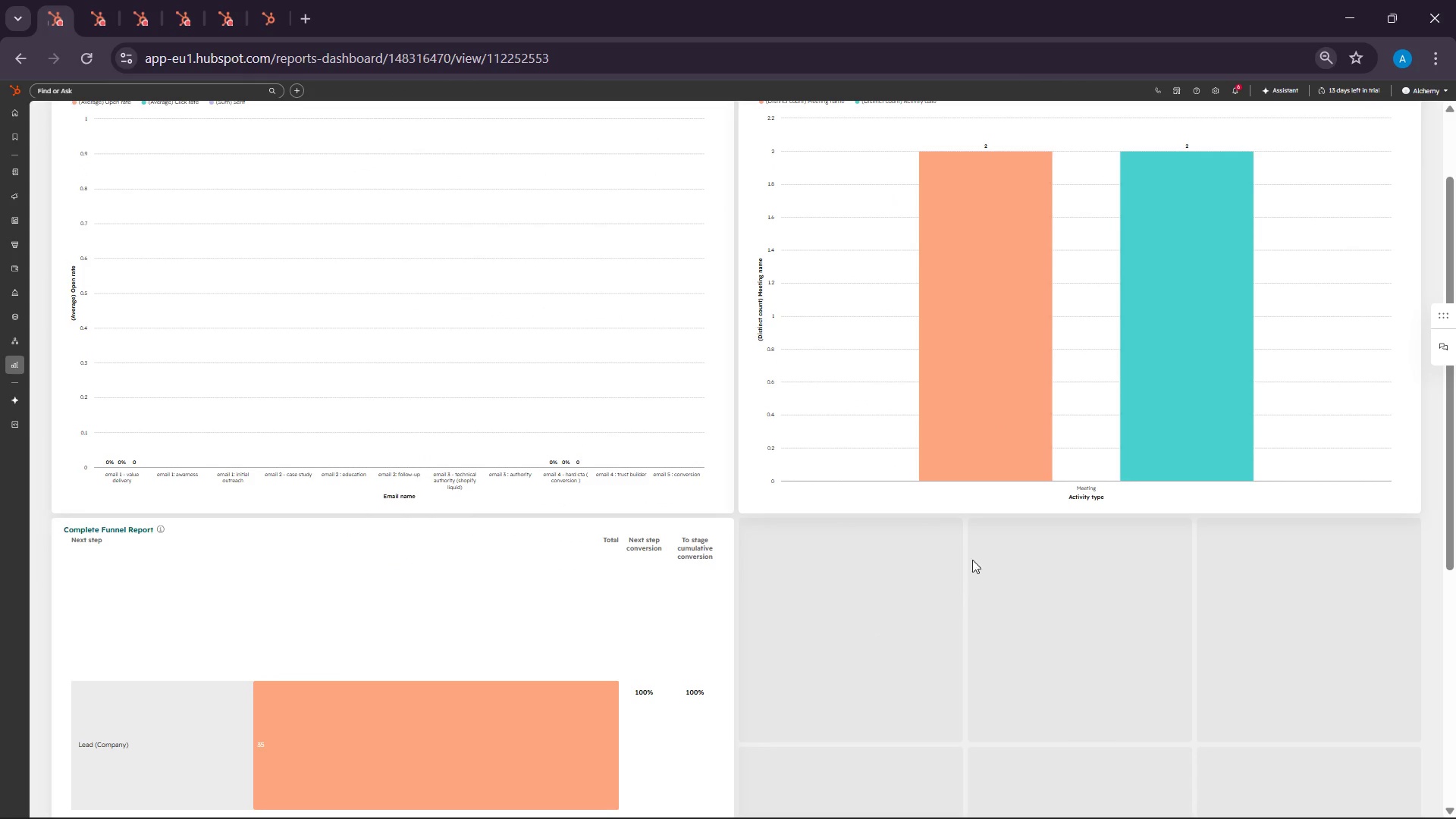 
scroll: coordinate [978, 569], scroll_direction: up, amount: 2.0
 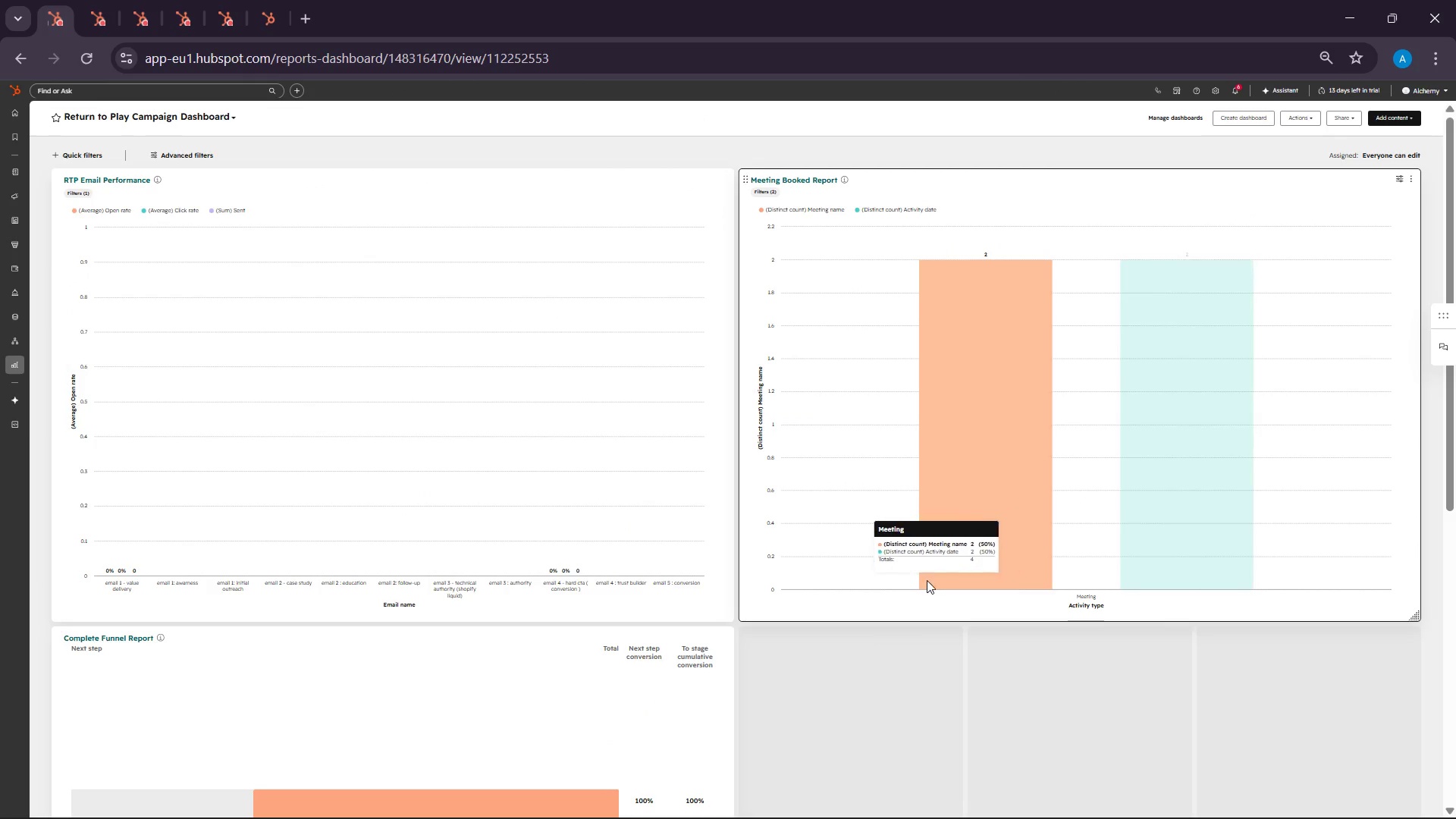 
hold_key(key=ControlLeft, duration=4.11)
scroll: coordinate [927, 580], scroll_direction: up, amount: 2.0
 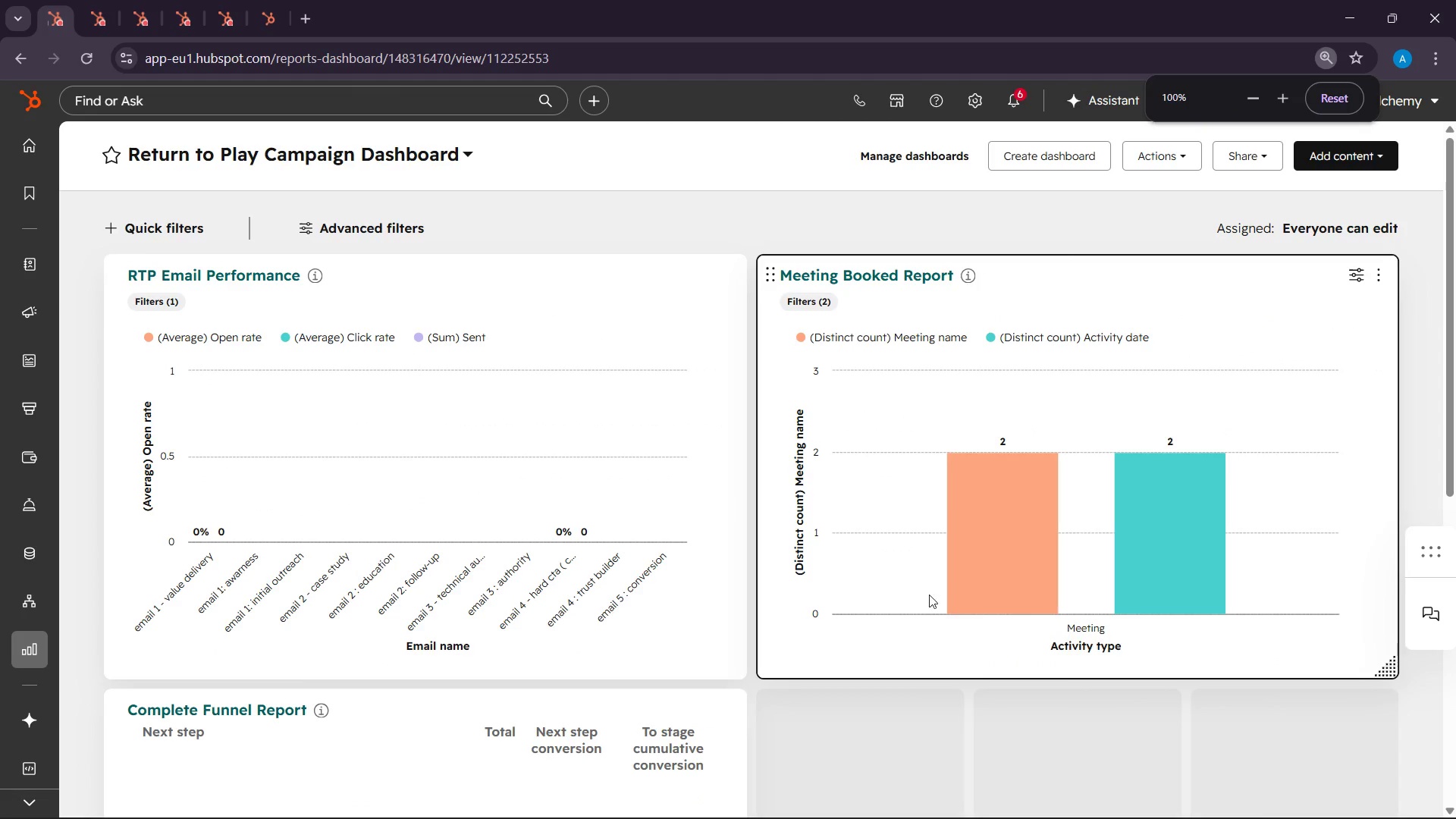 
scroll: coordinate [943, 672], scroll_direction: down, amount: 2.0
 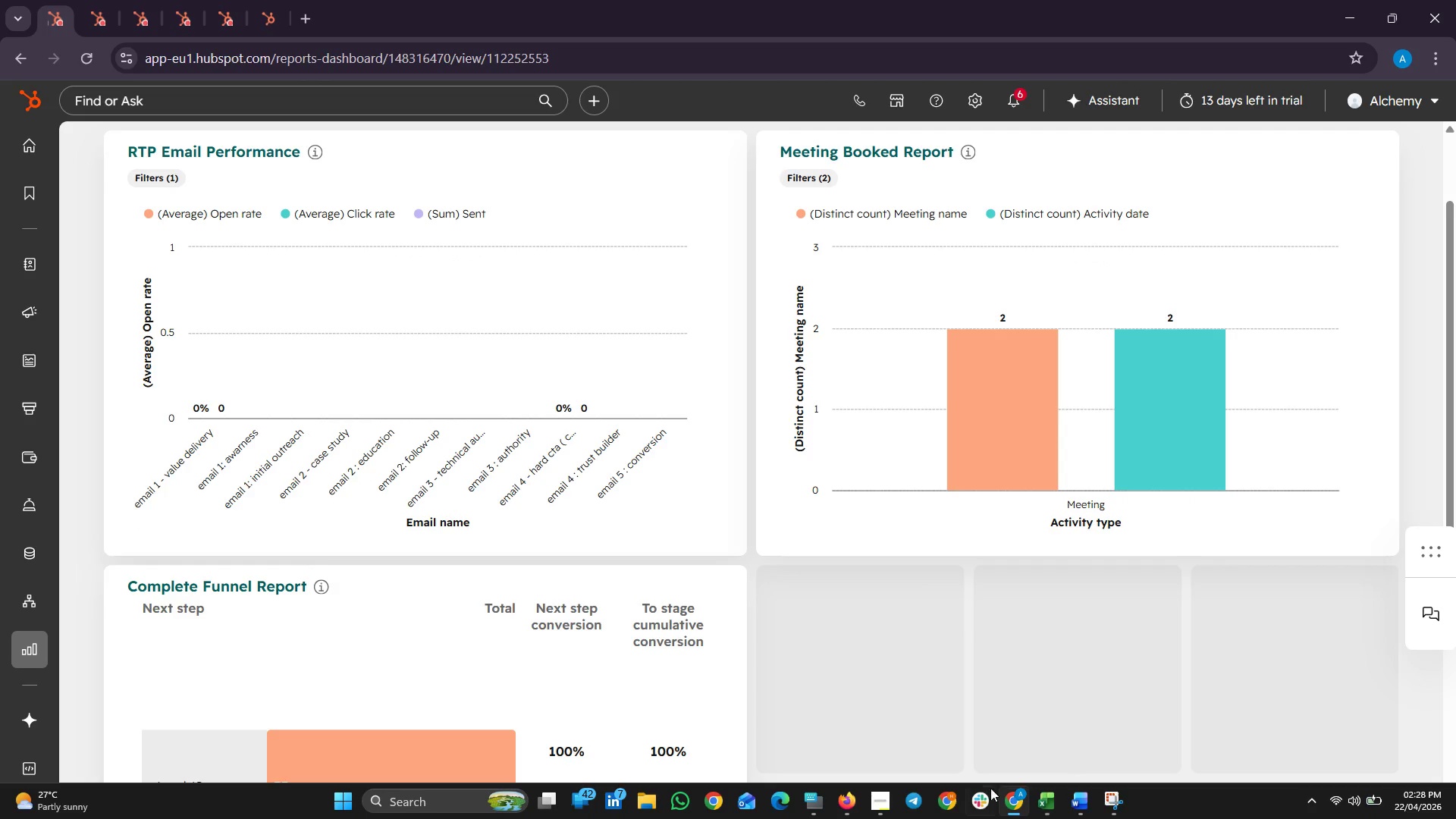 
scroll: coordinate [861, 639], scroll_direction: up, amount: 4.0
 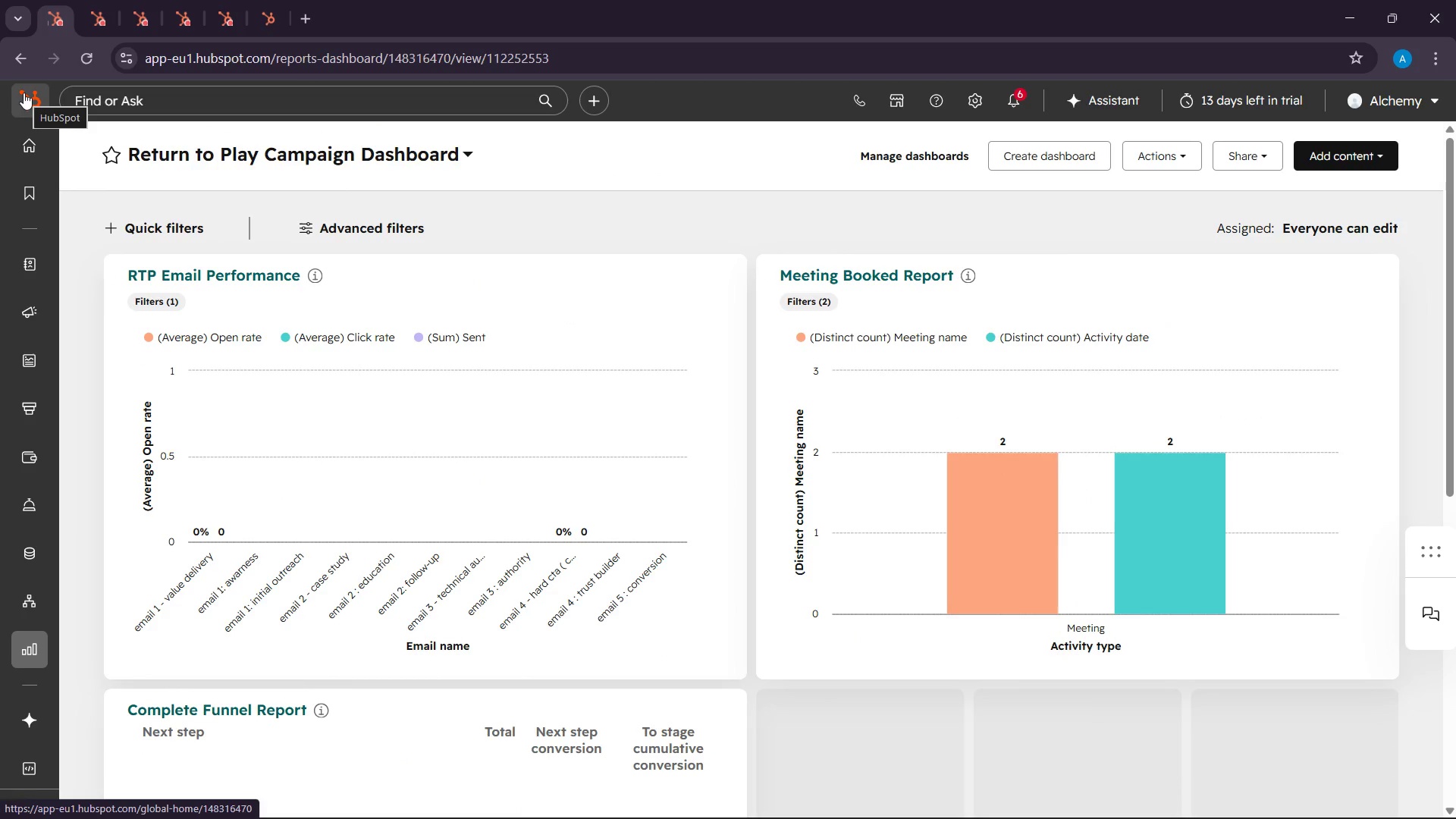 
left_click([24, 93])
 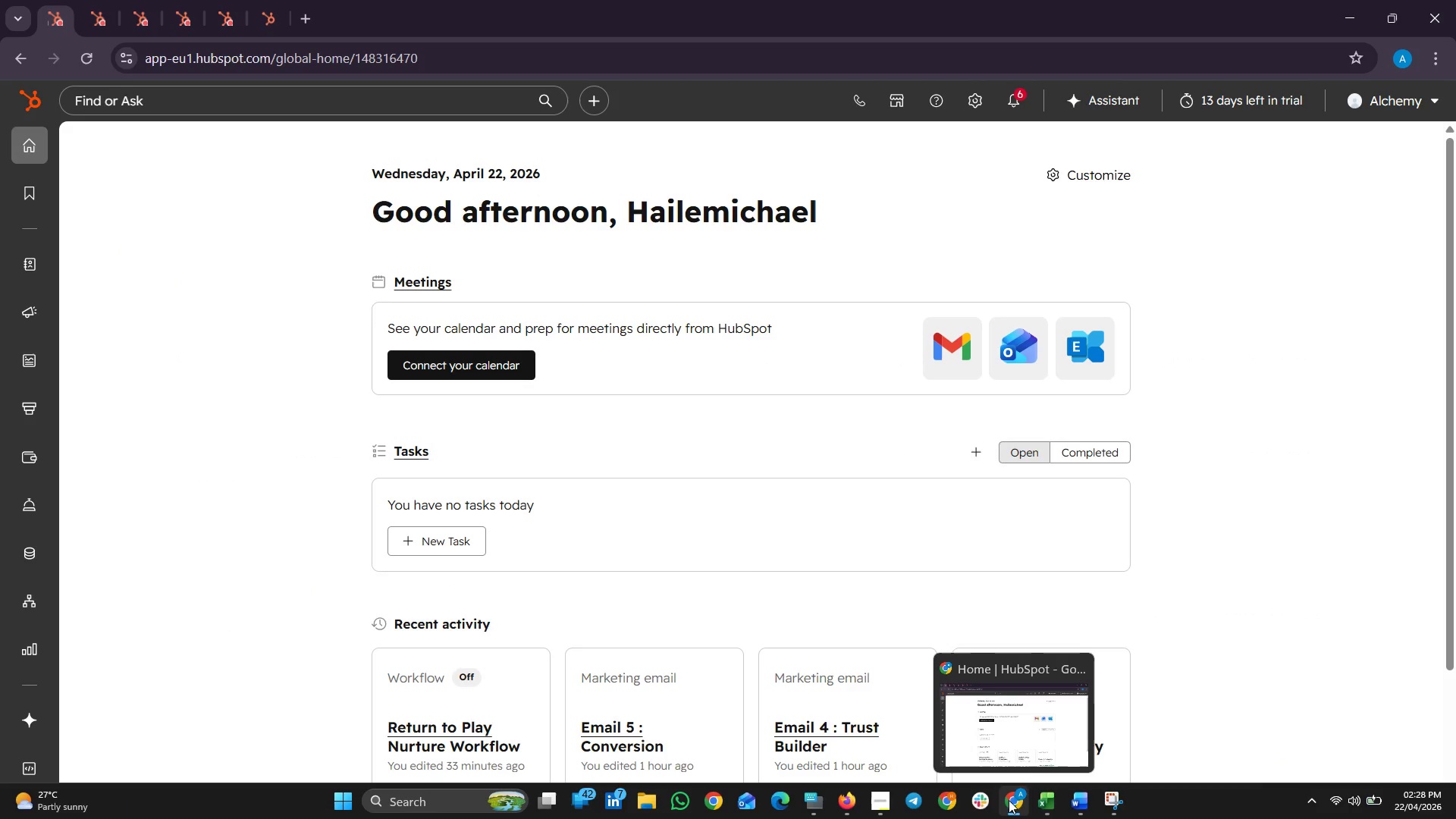 
wait(5.59)
 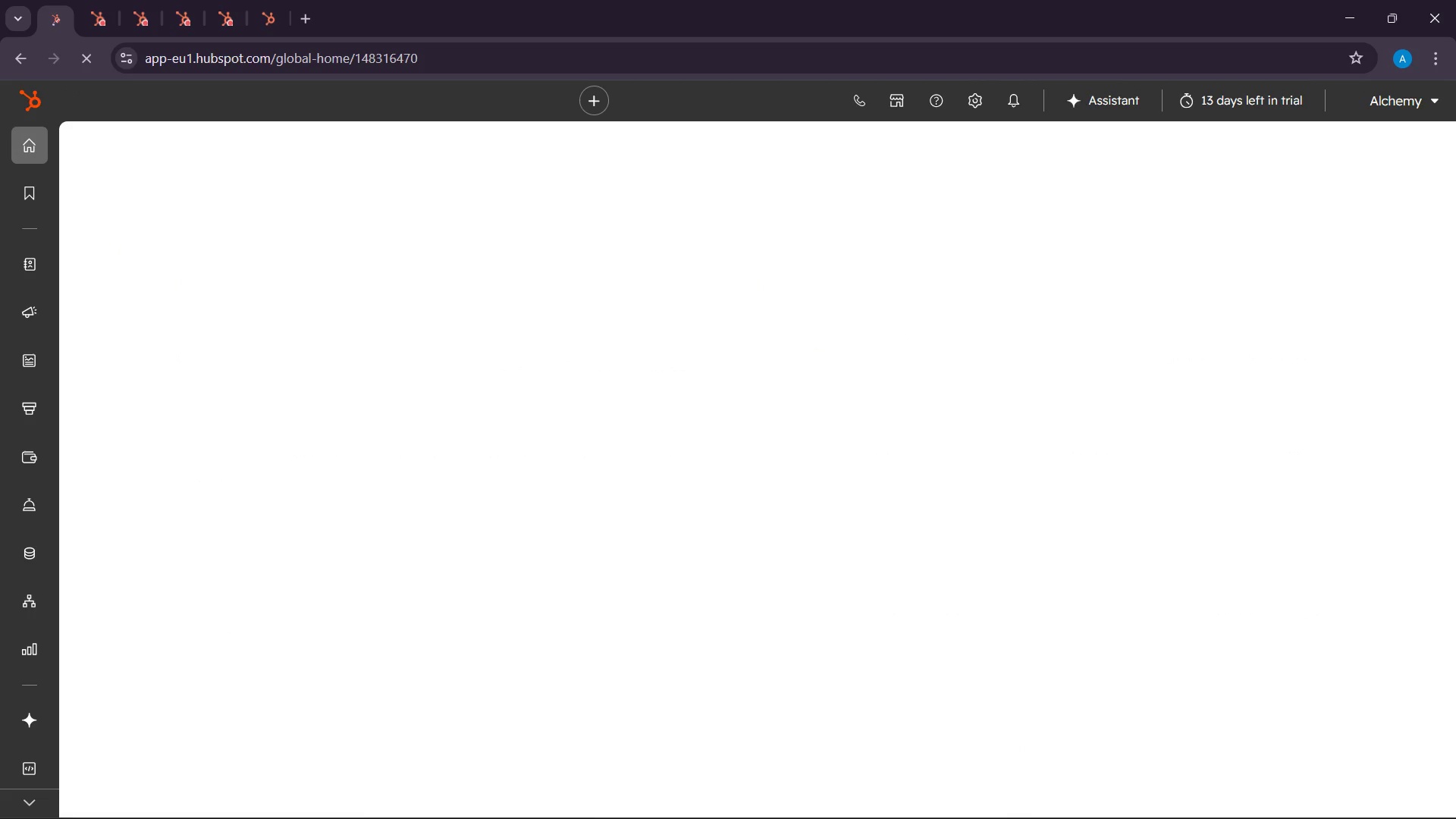 
left_click([1021, 799])
 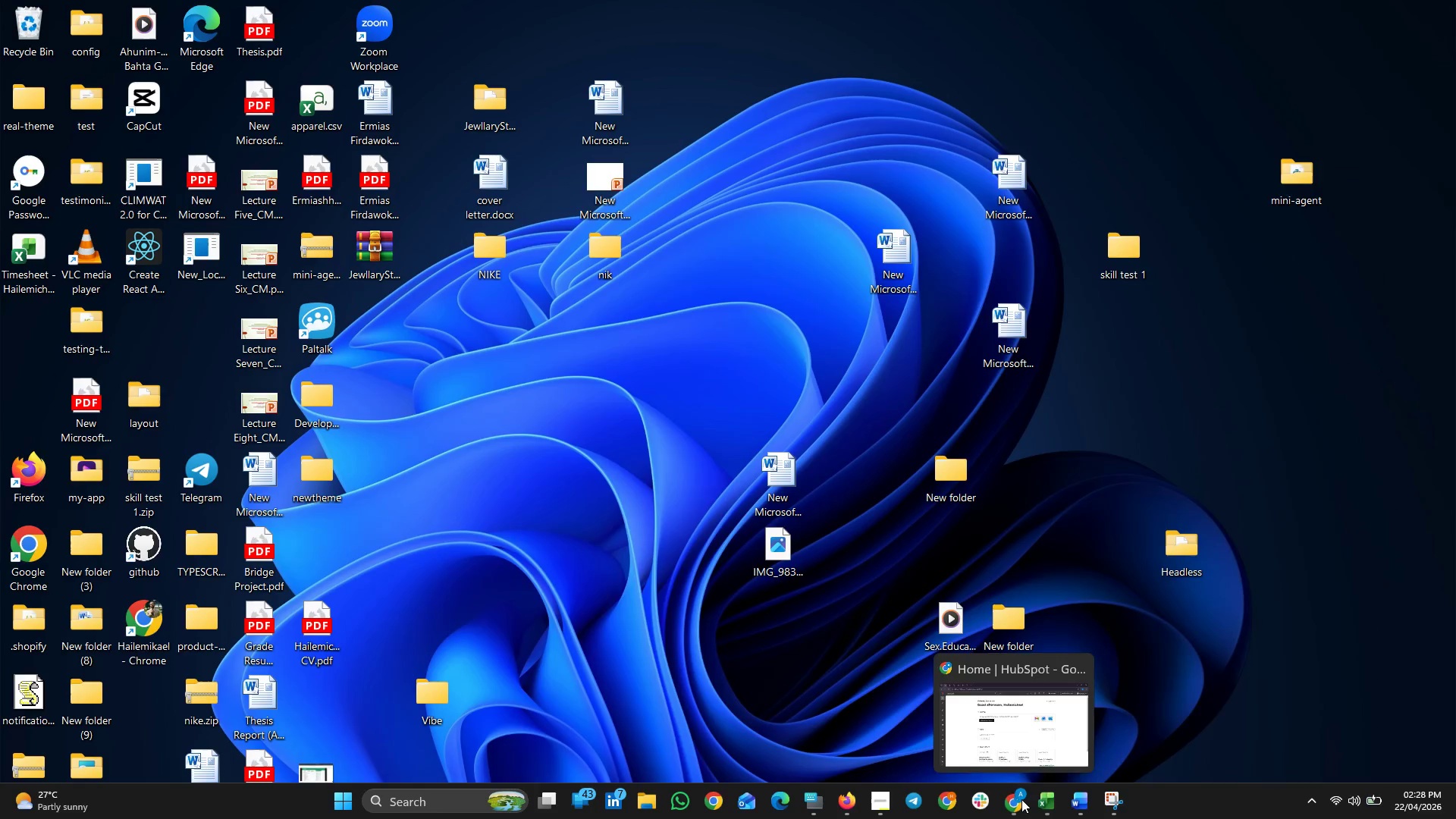 
left_click([1021, 799])
 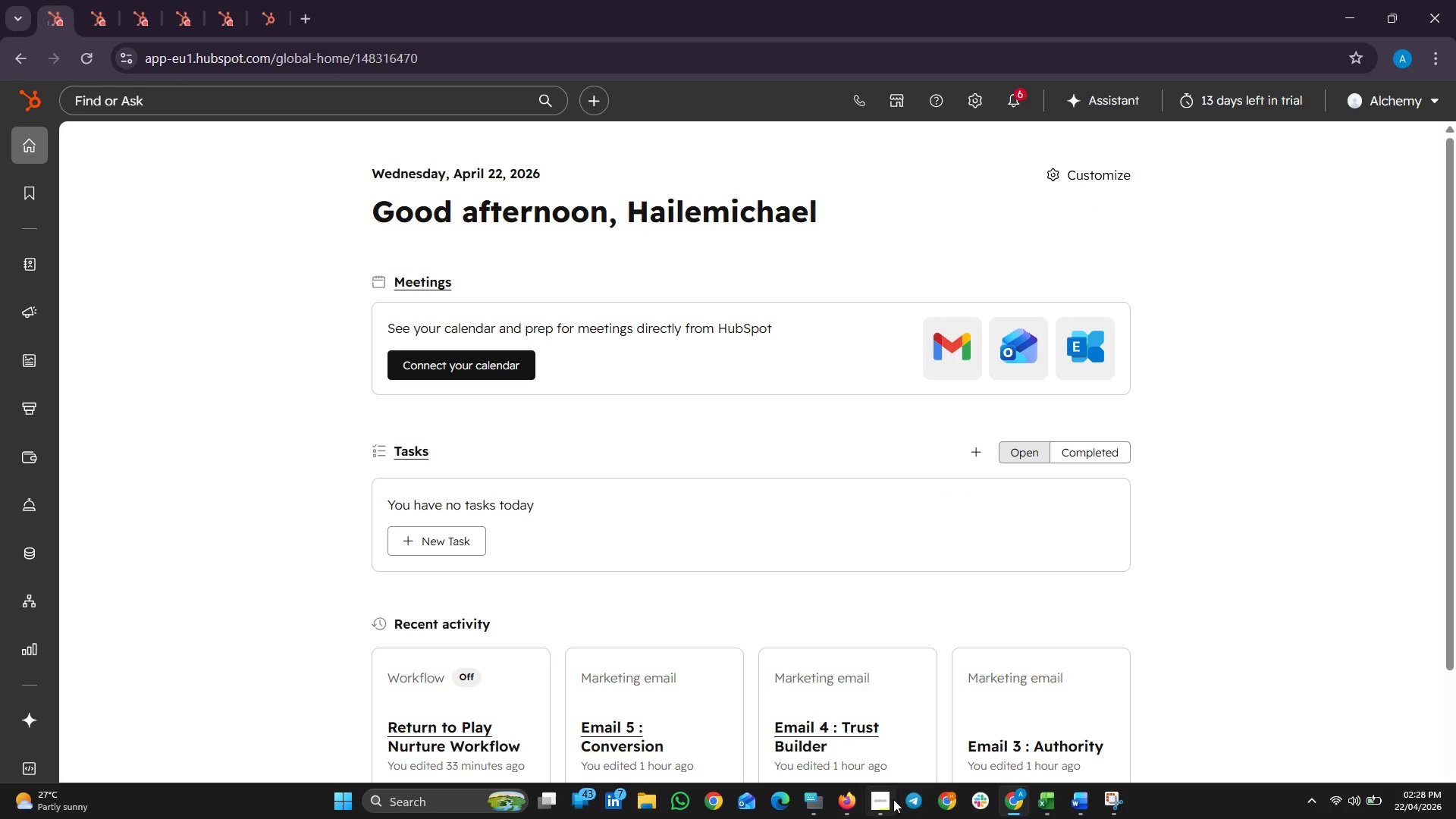 
left_click([890, 799])